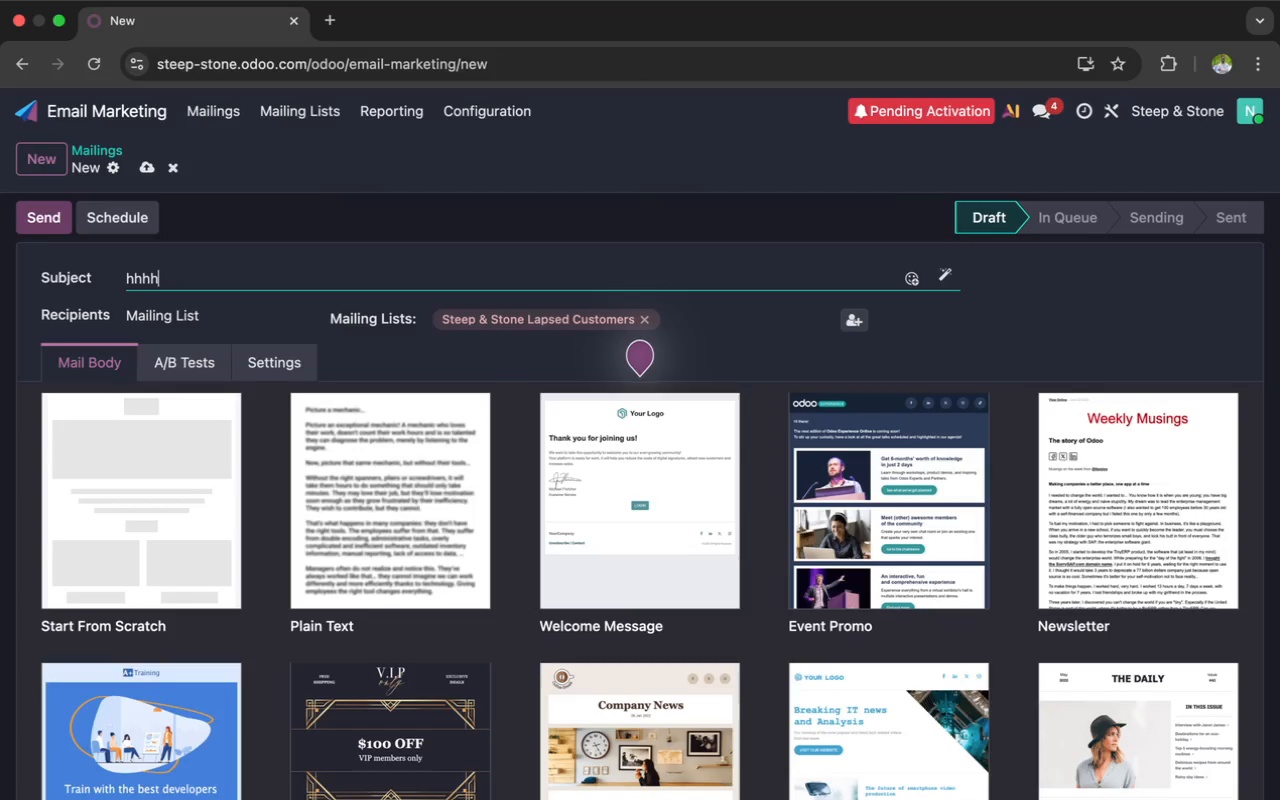 
key(Backspace)
 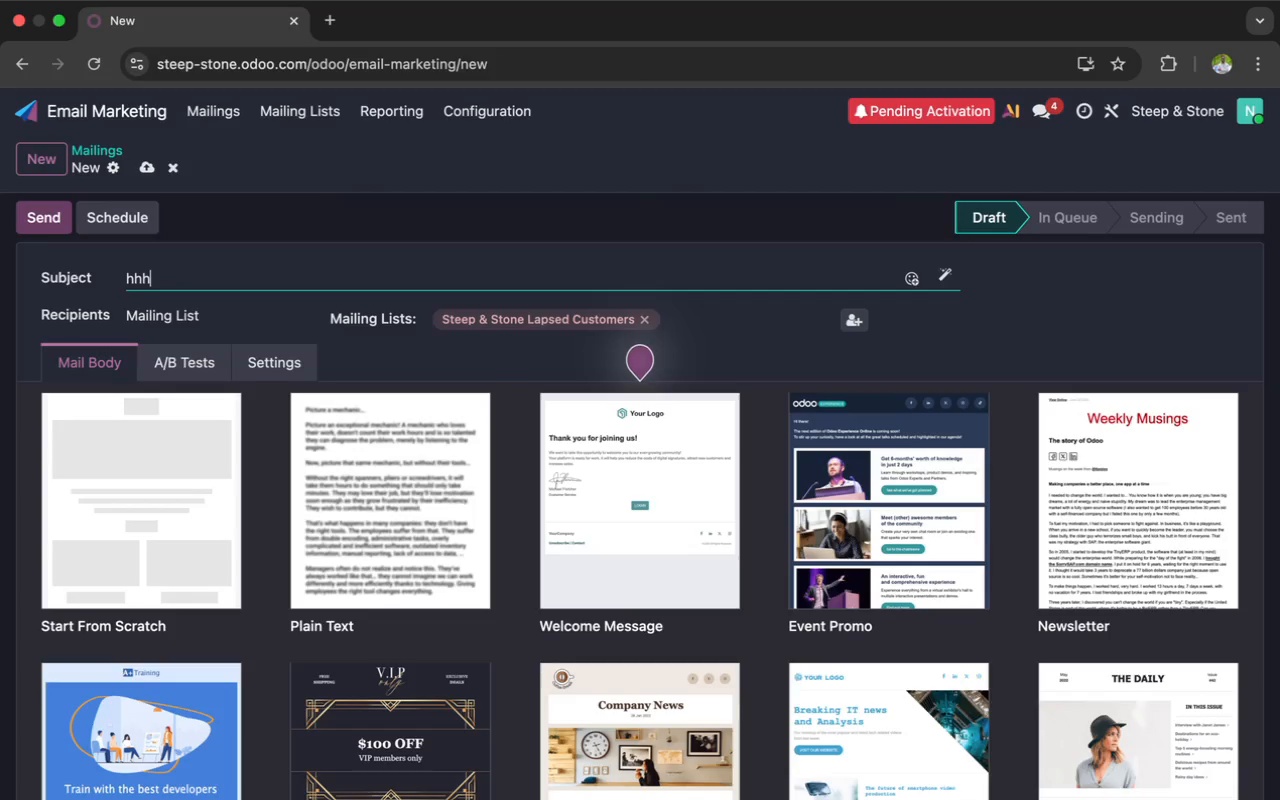 
key(Backspace)
 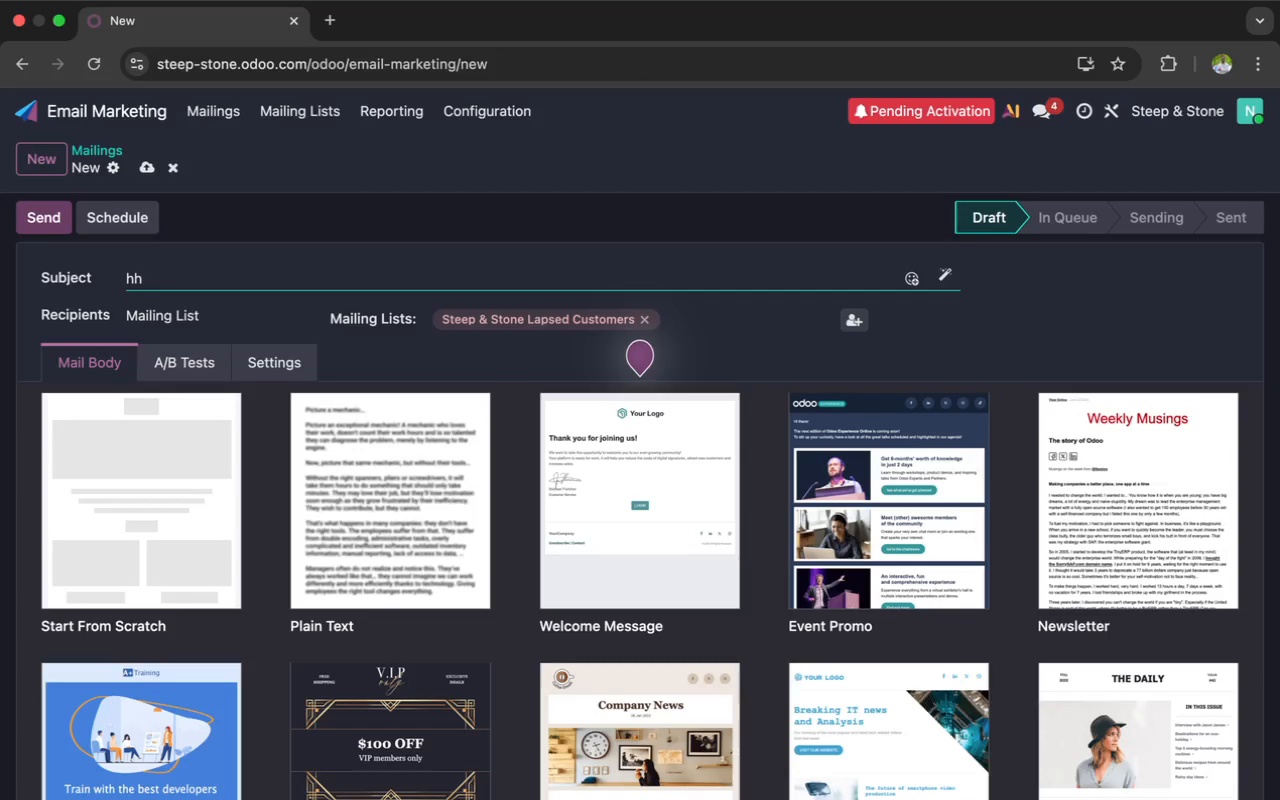 
key(Backspace)
 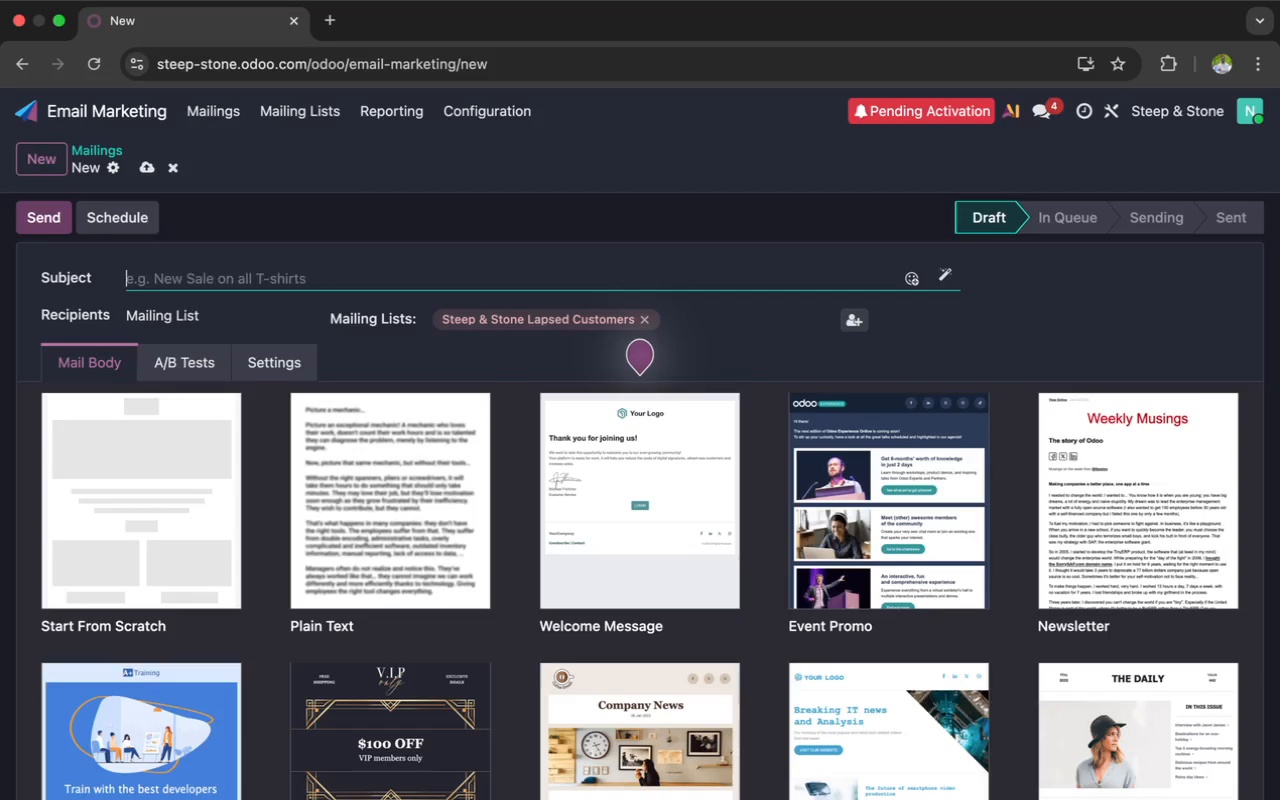 
key(Backspace)
 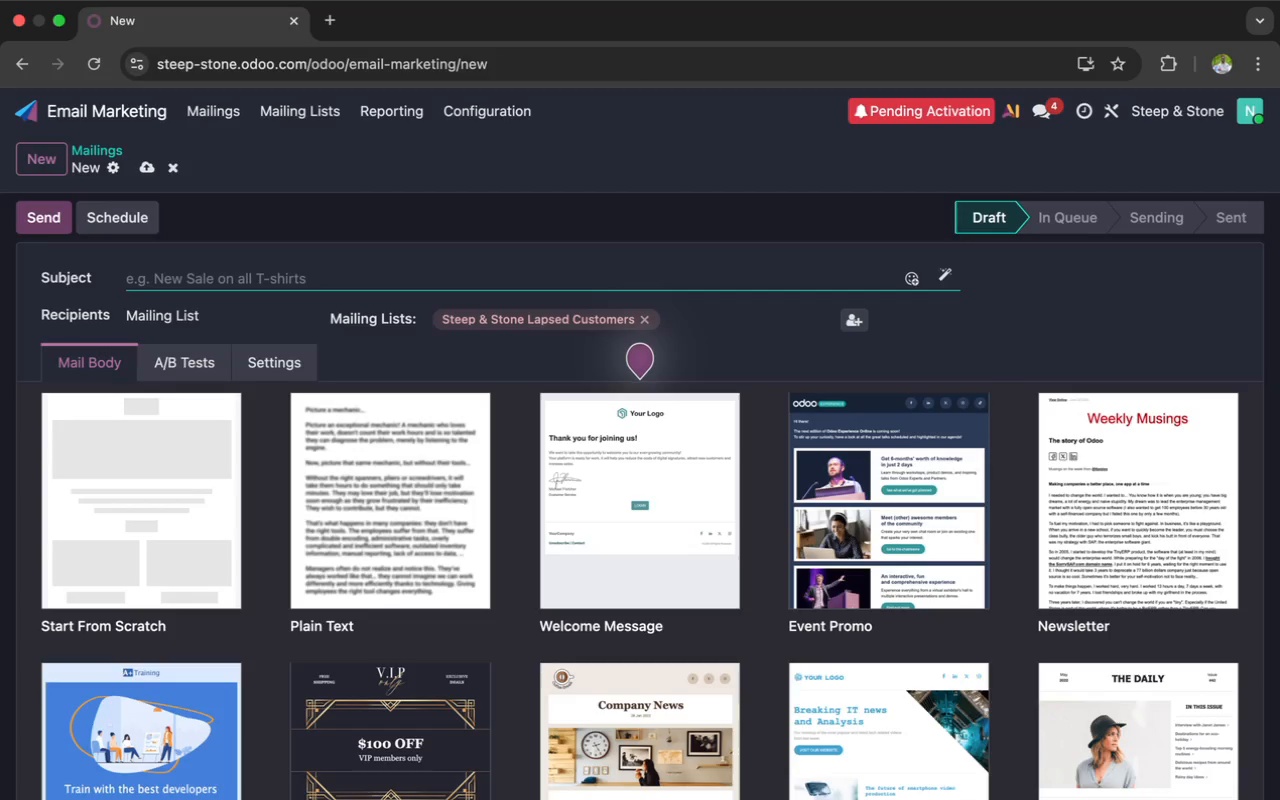 
wait(42.26)
 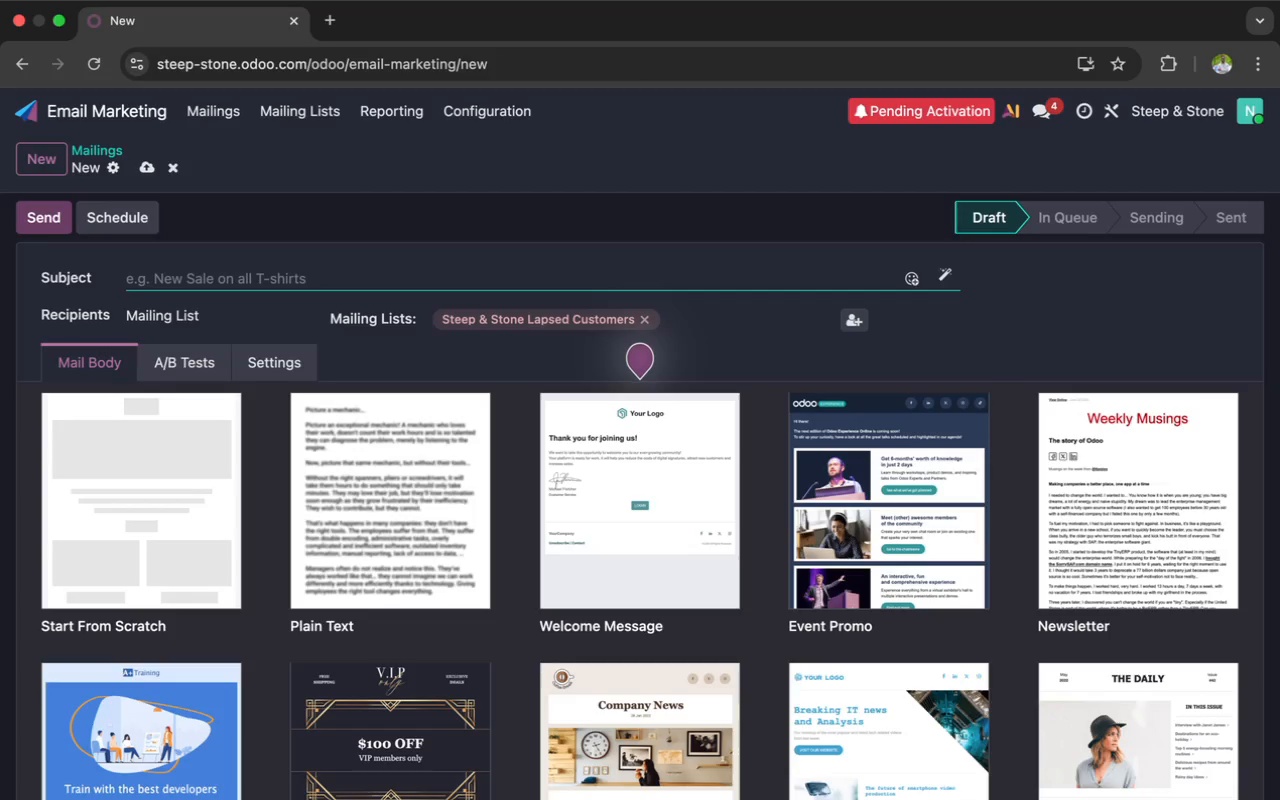 
type(ayele)
 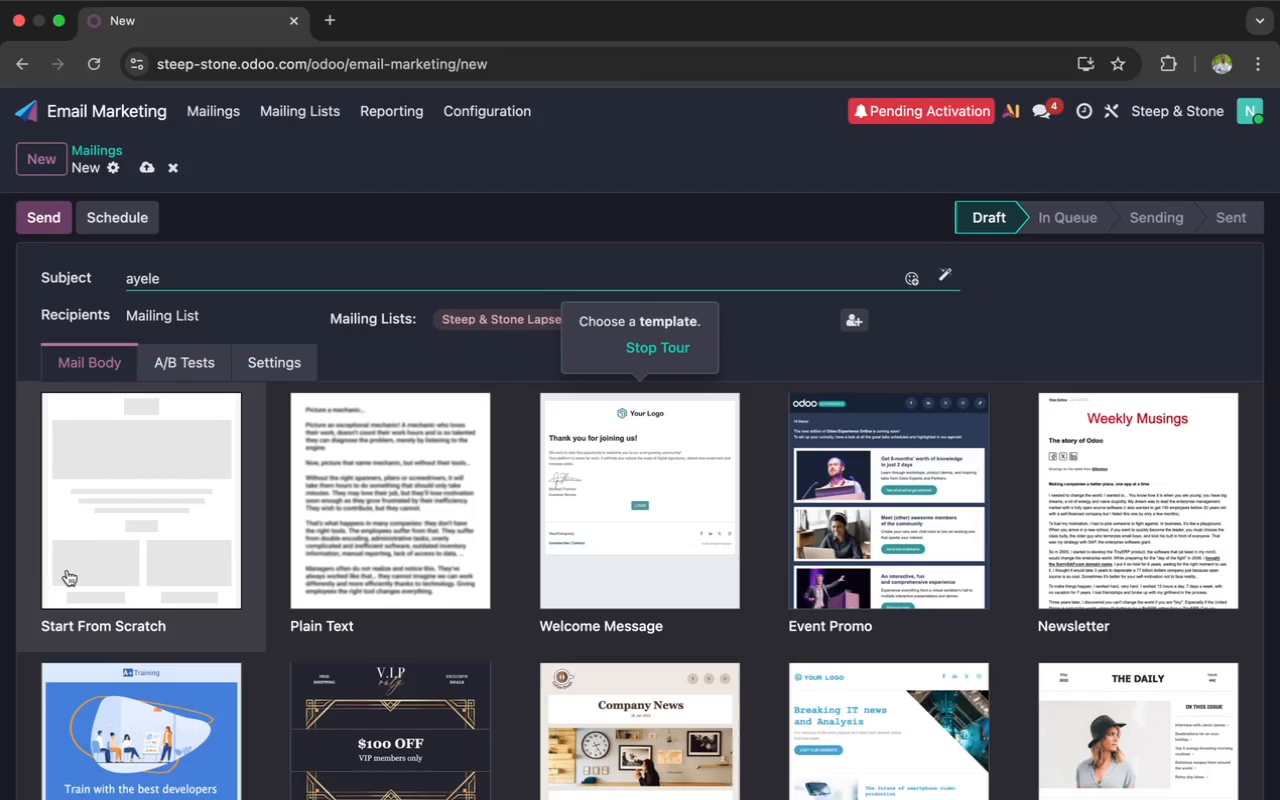 
left_click([91, 543])
 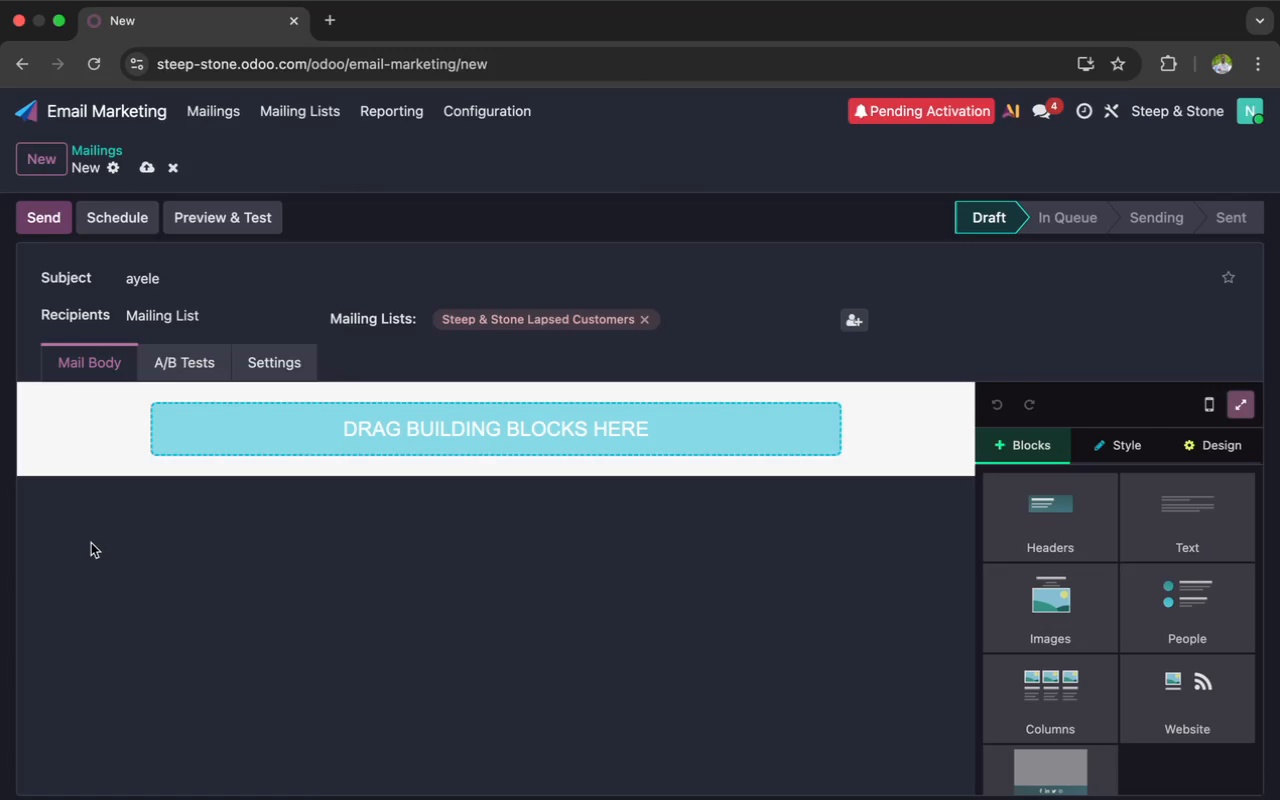 
wait(10.29)
 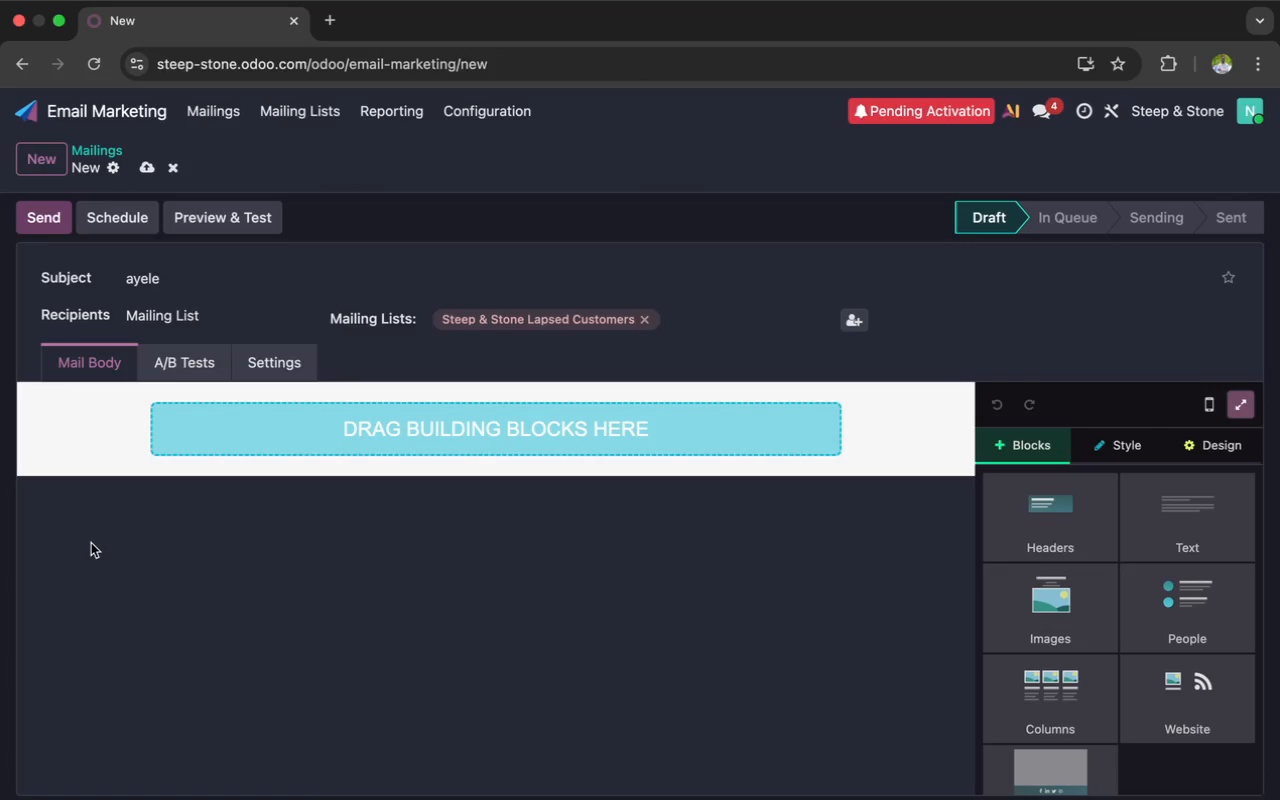 
left_click([118, 168])
 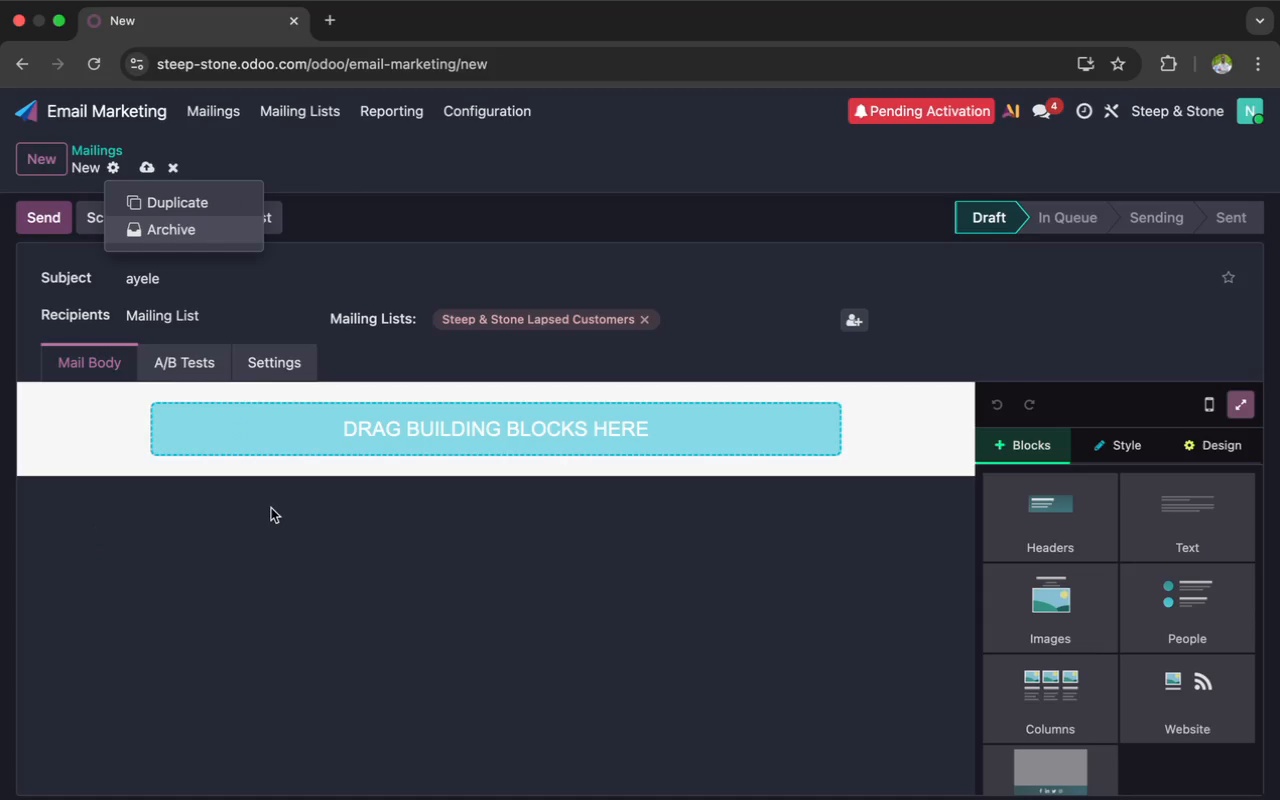 
left_click([283, 543])
 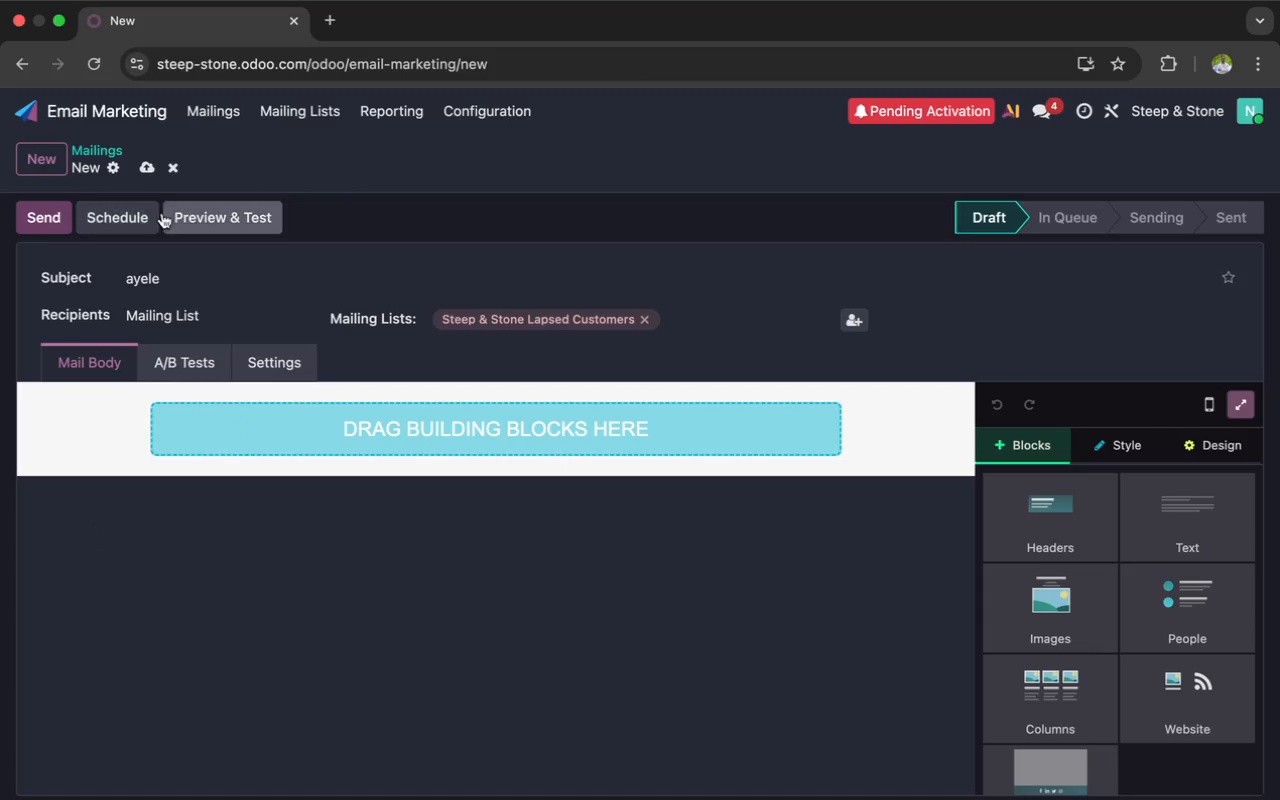 
left_click([192, 210])
 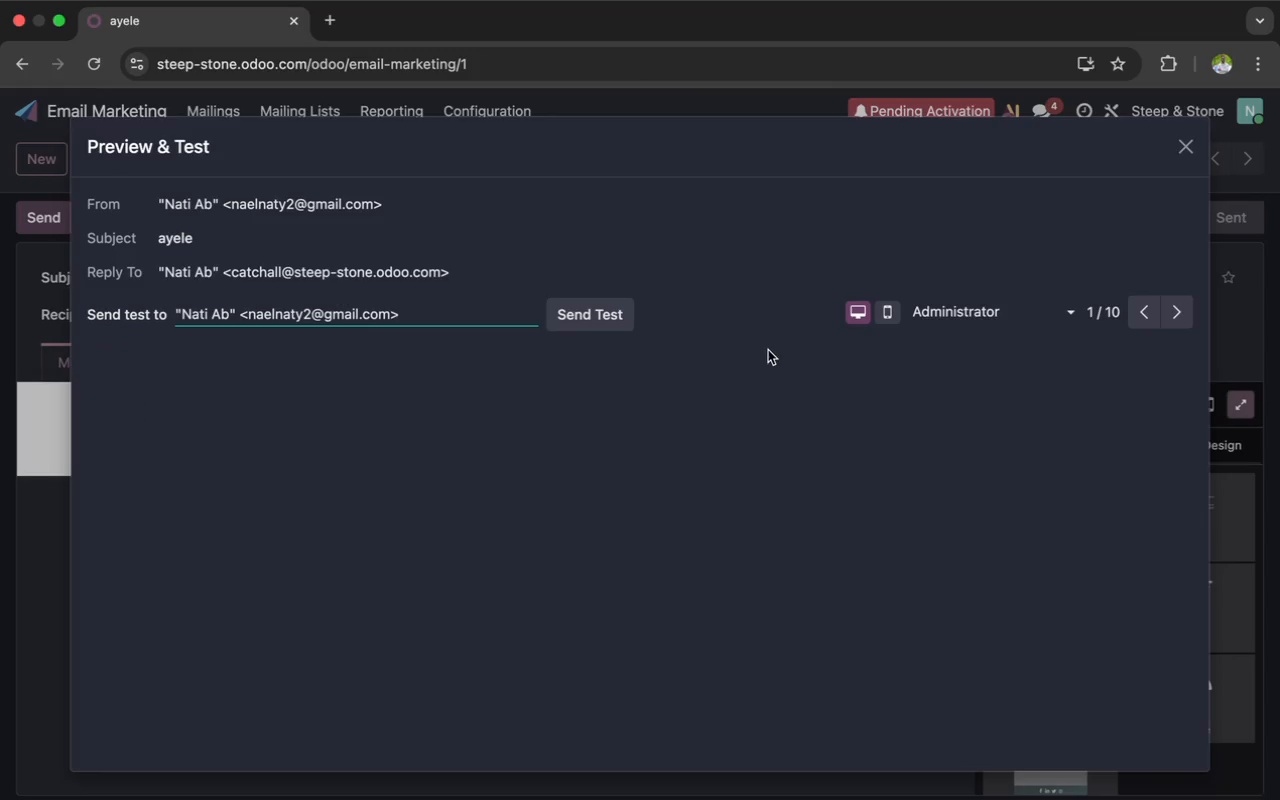 
wait(7.92)
 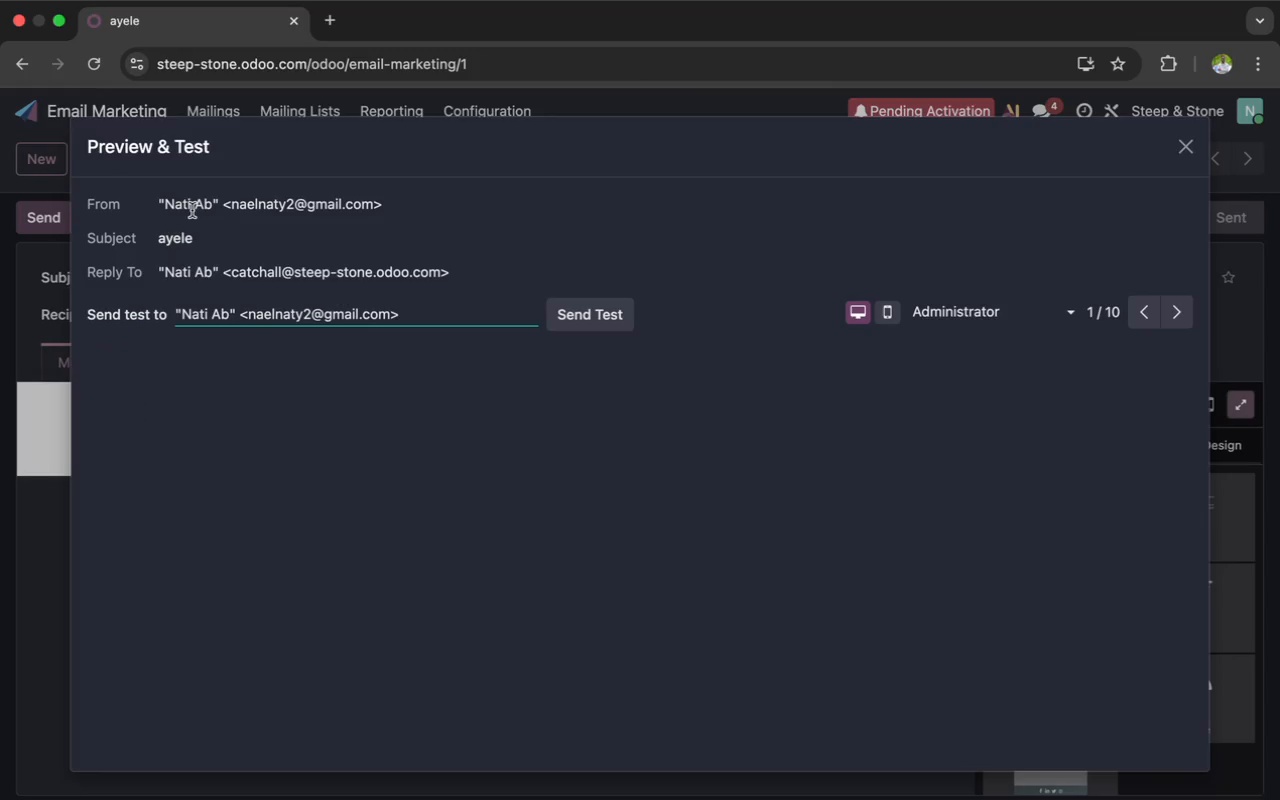 
left_click([1181, 161])
 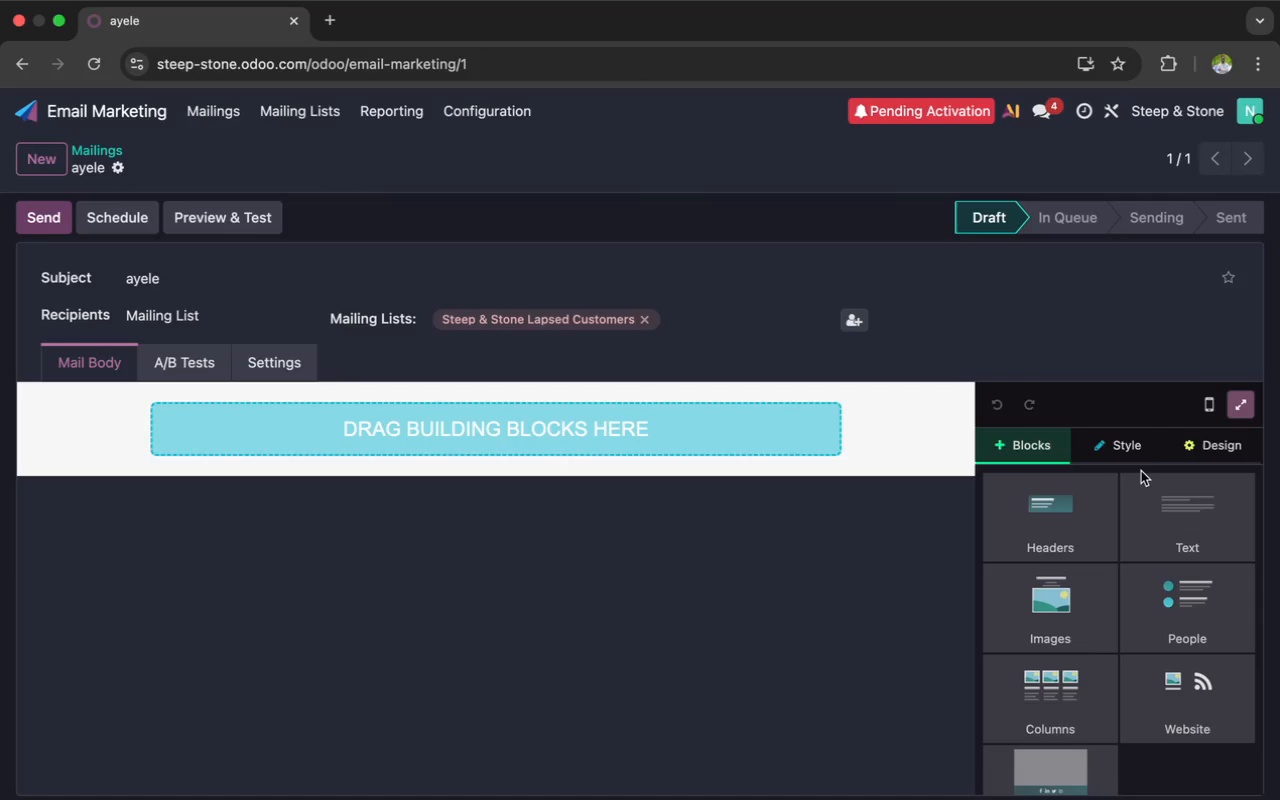 
scroll: coordinate [1146, 472], scroll_direction: down, amount: 4.0
 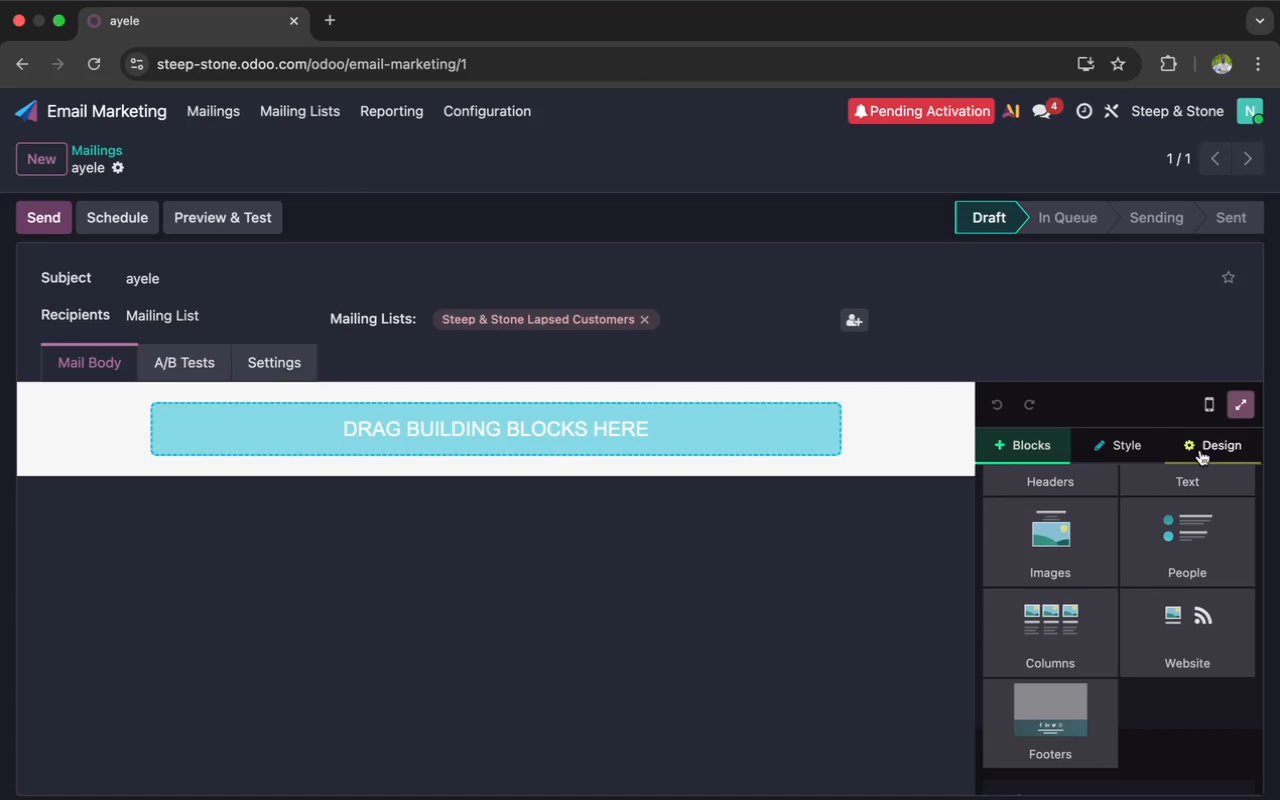 
scroll: coordinate [1172, 494], scroll_direction: up, amount: 78.0
 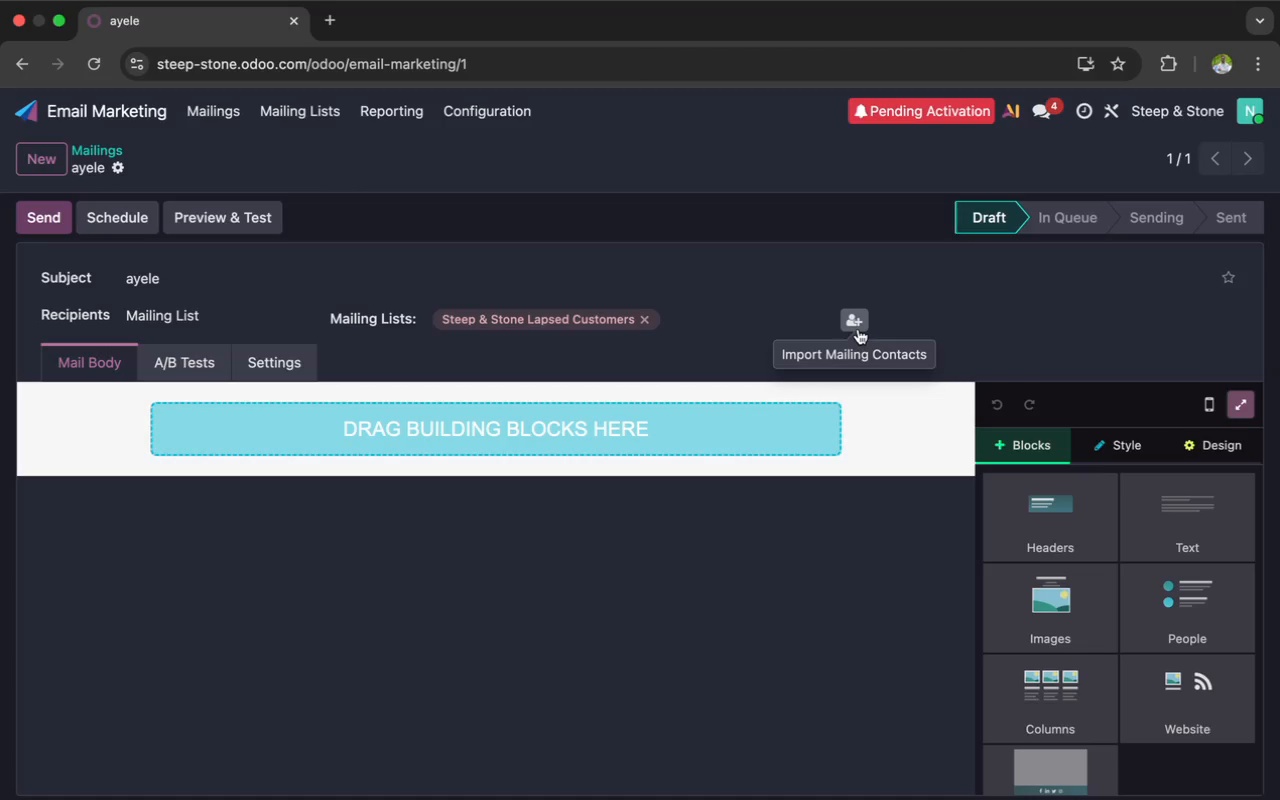 
left_click([858, 321])
 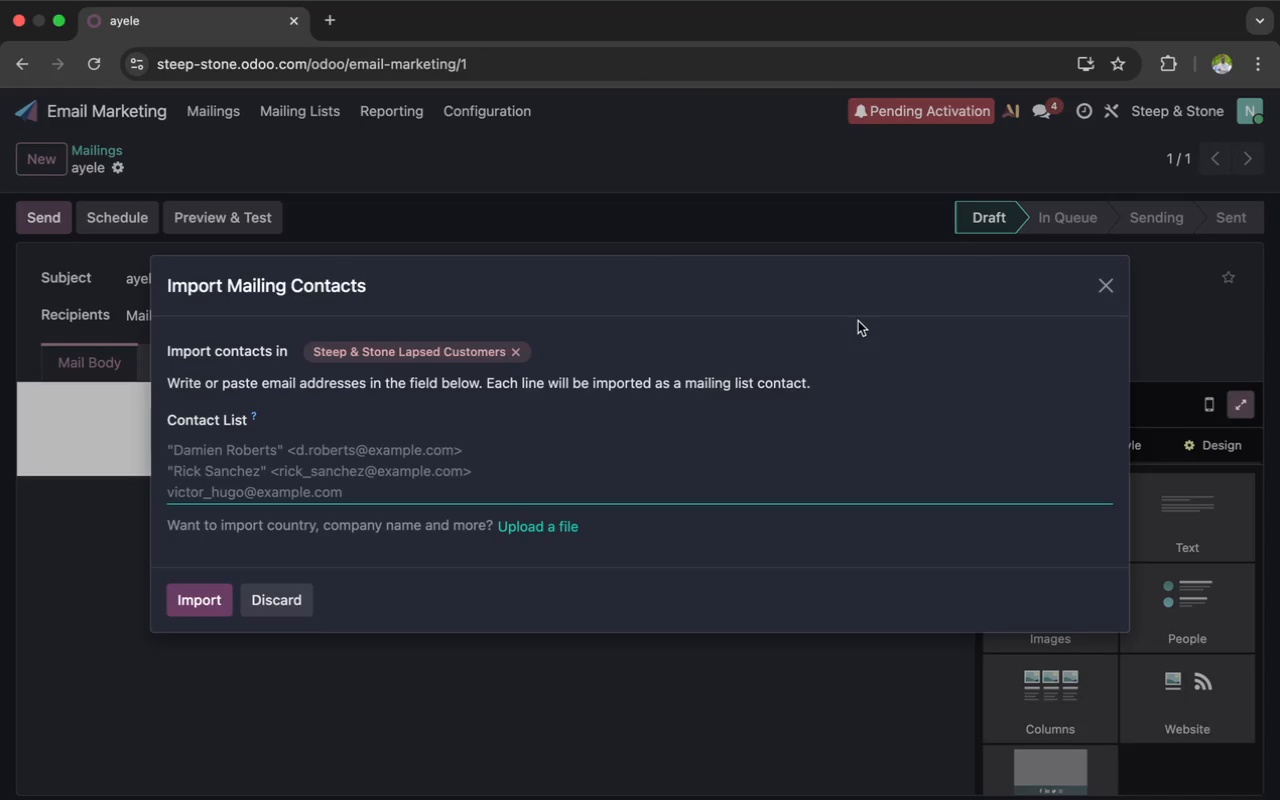 
wait(7.02)
 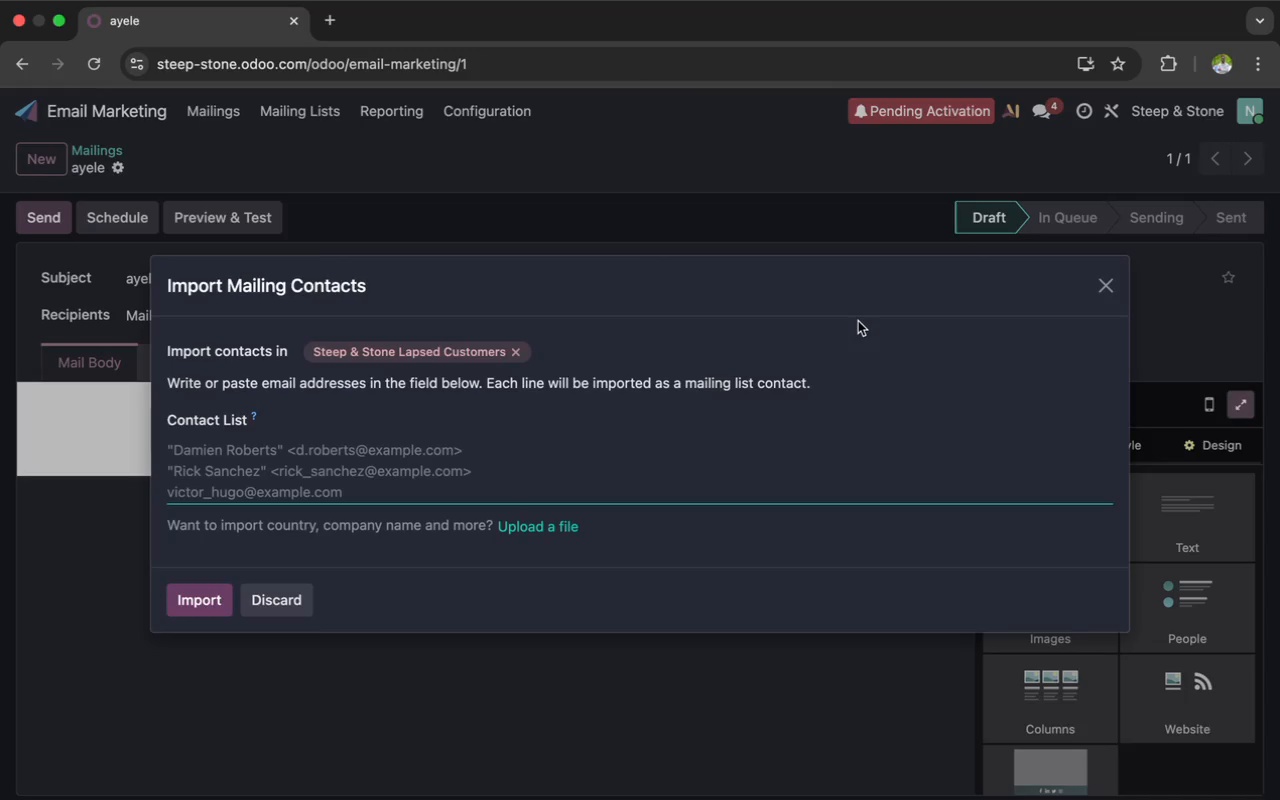 
left_click([1110, 295])
 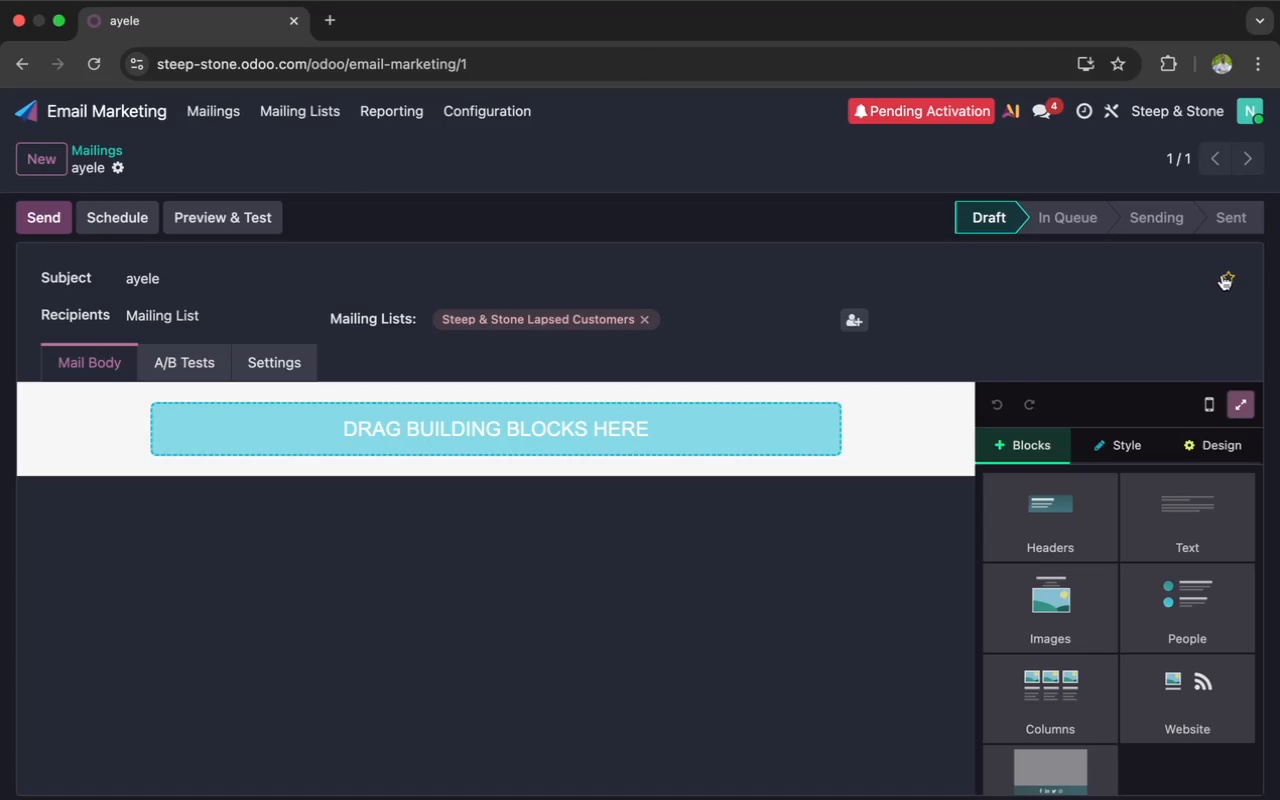 
left_click([1222, 275])
 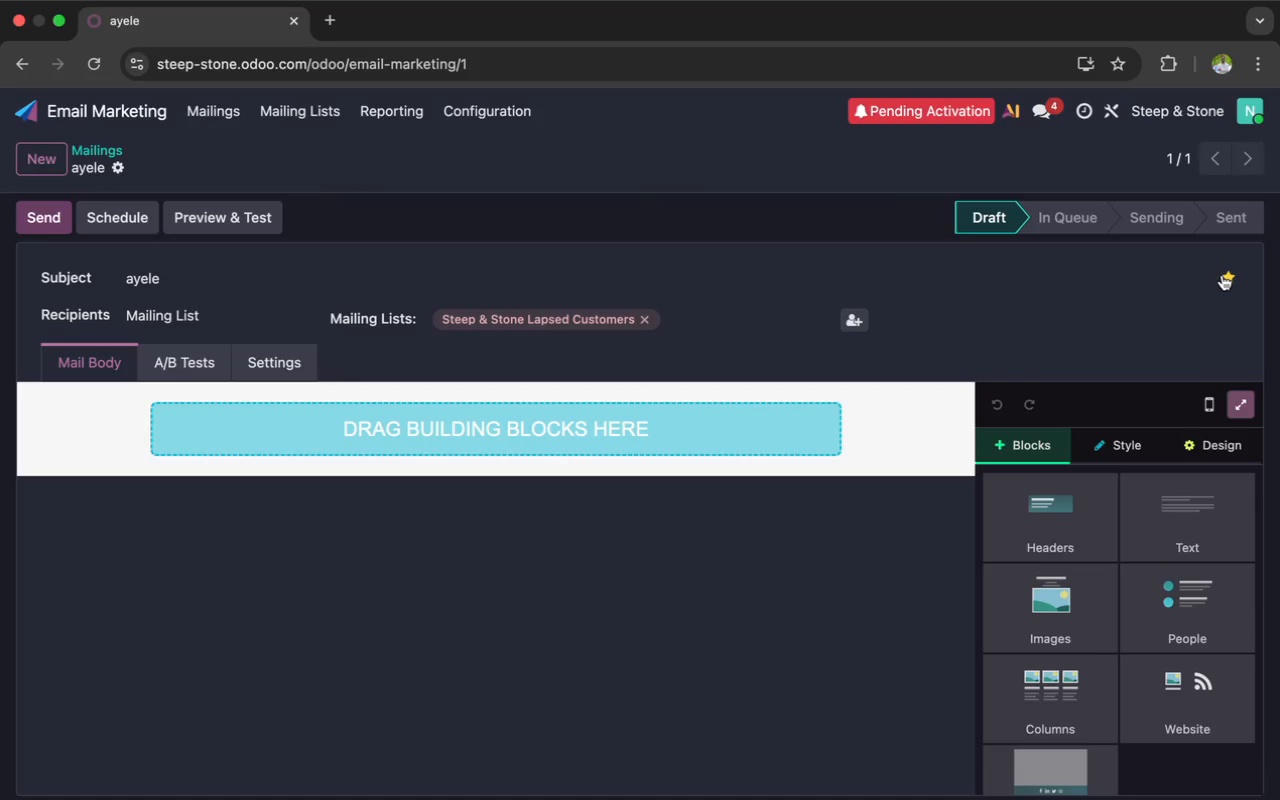 
left_click([1222, 275])
 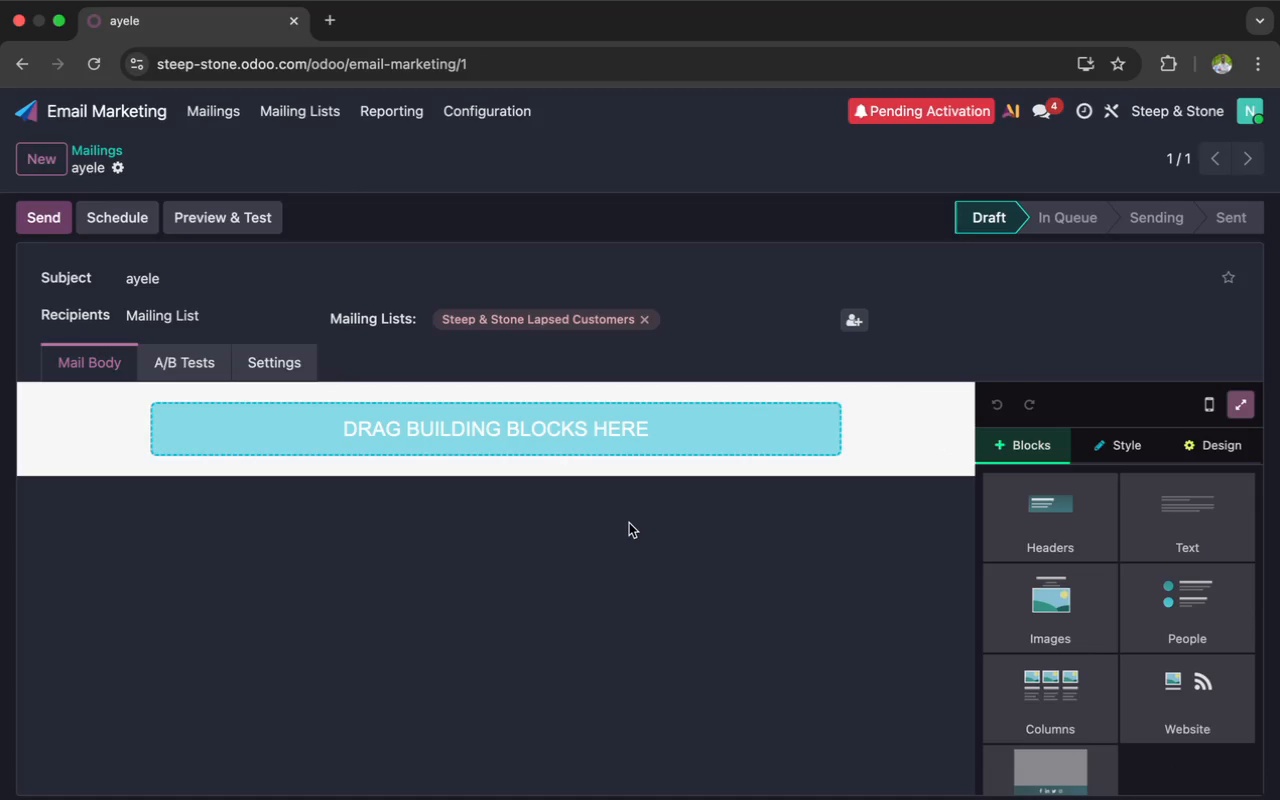 
wait(8.57)
 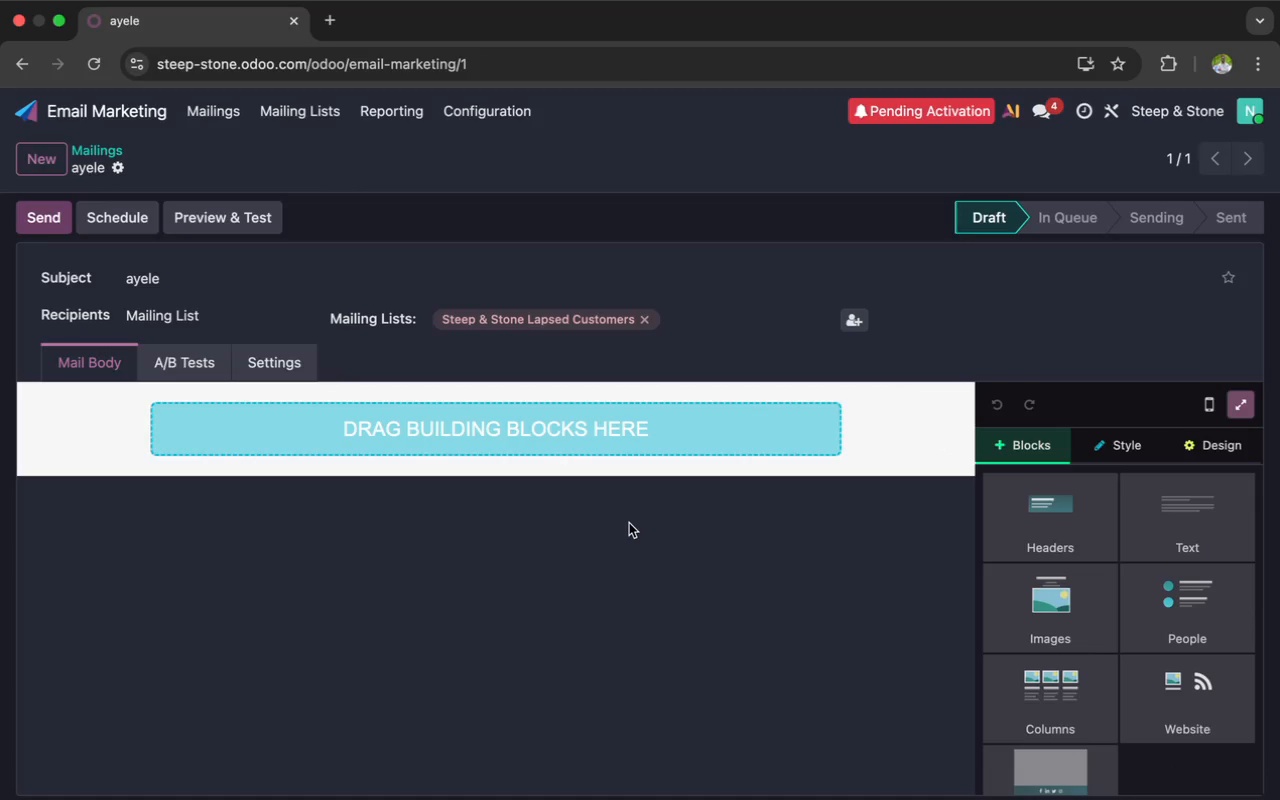 
scroll: coordinate [629, 535], scroll_direction: down, amount: 34.0
 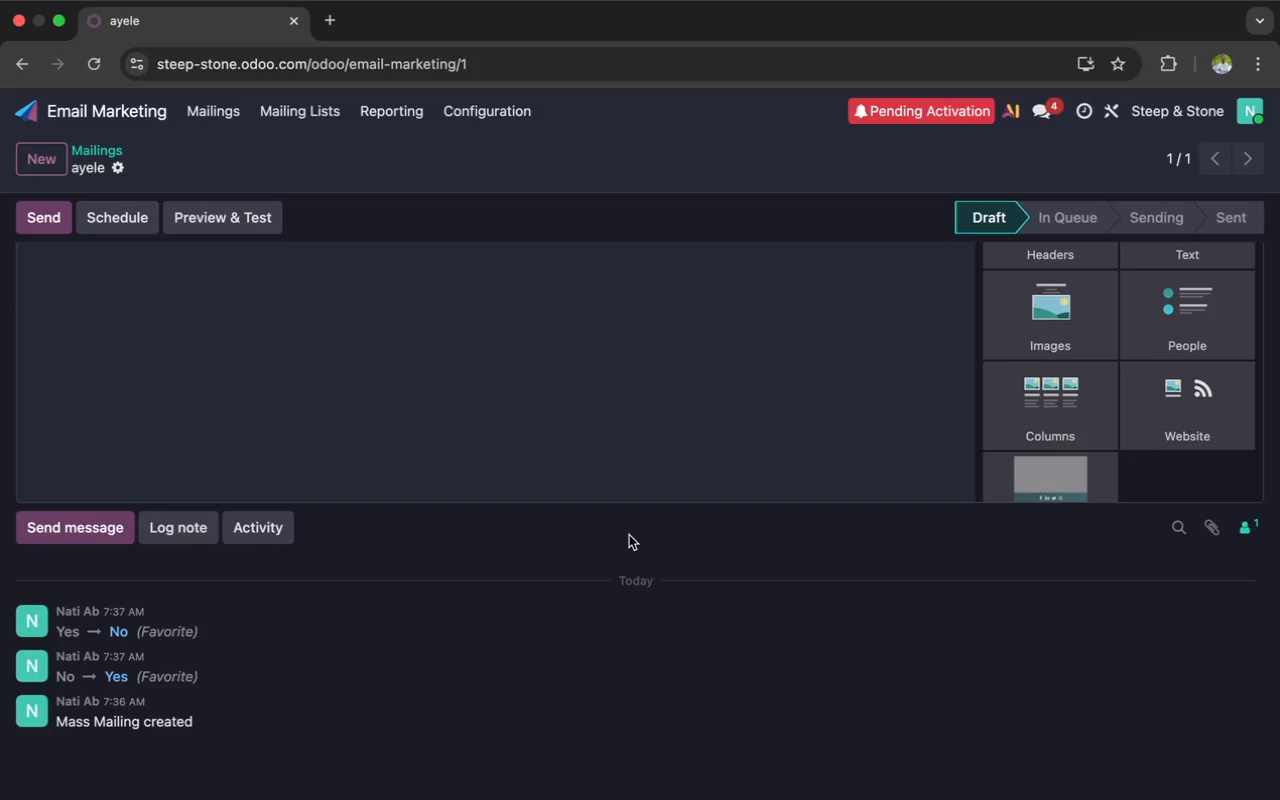 
scroll: coordinate [629, 535], scroll_direction: up, amount: 4.0
 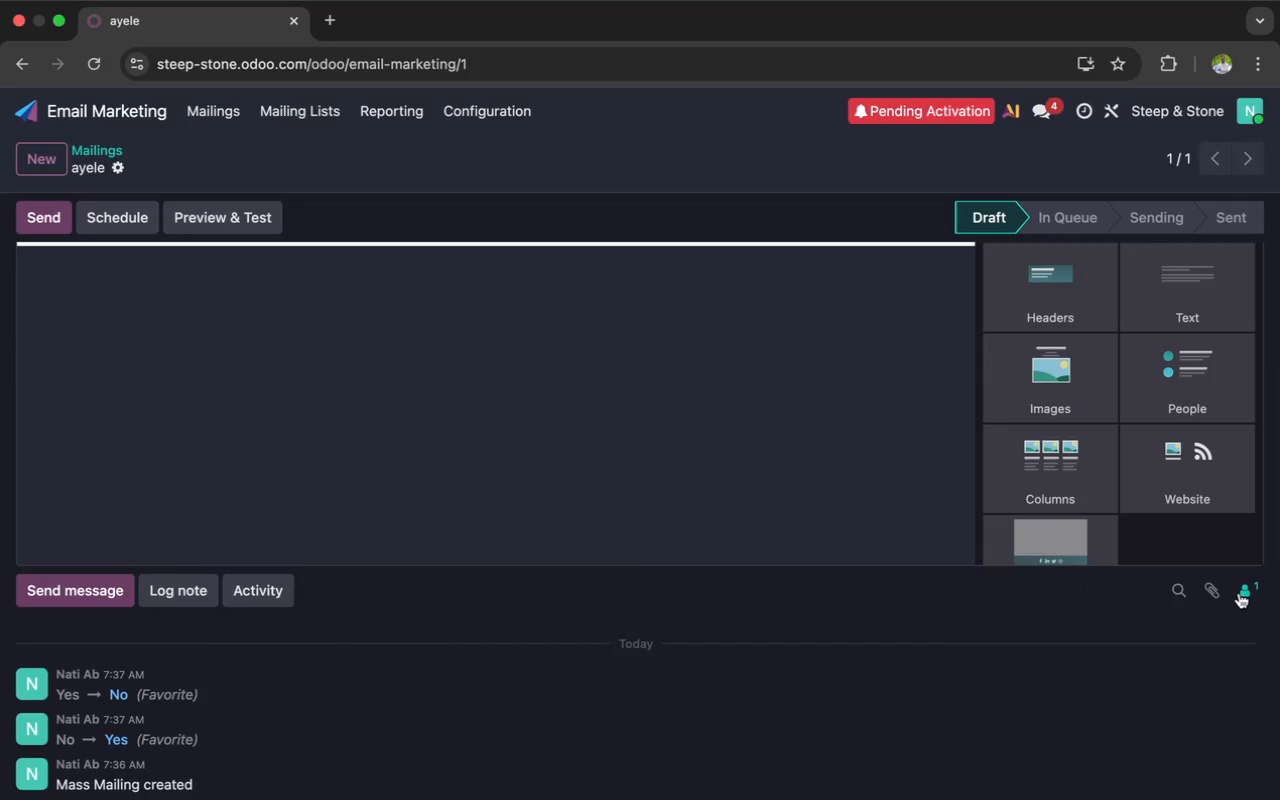 
wait(5.14)
 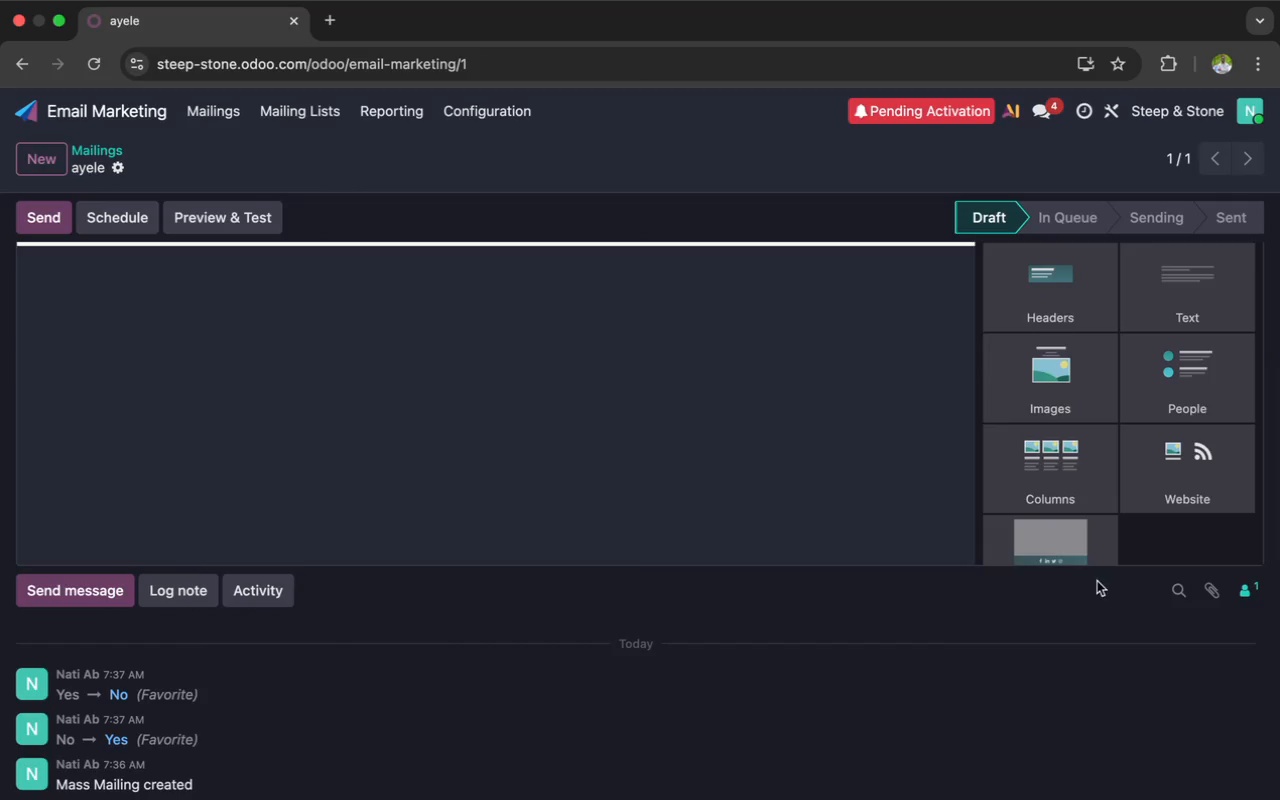 
scroll: coordinate [884, 576], scroll_direction: up, amount: 124.0
 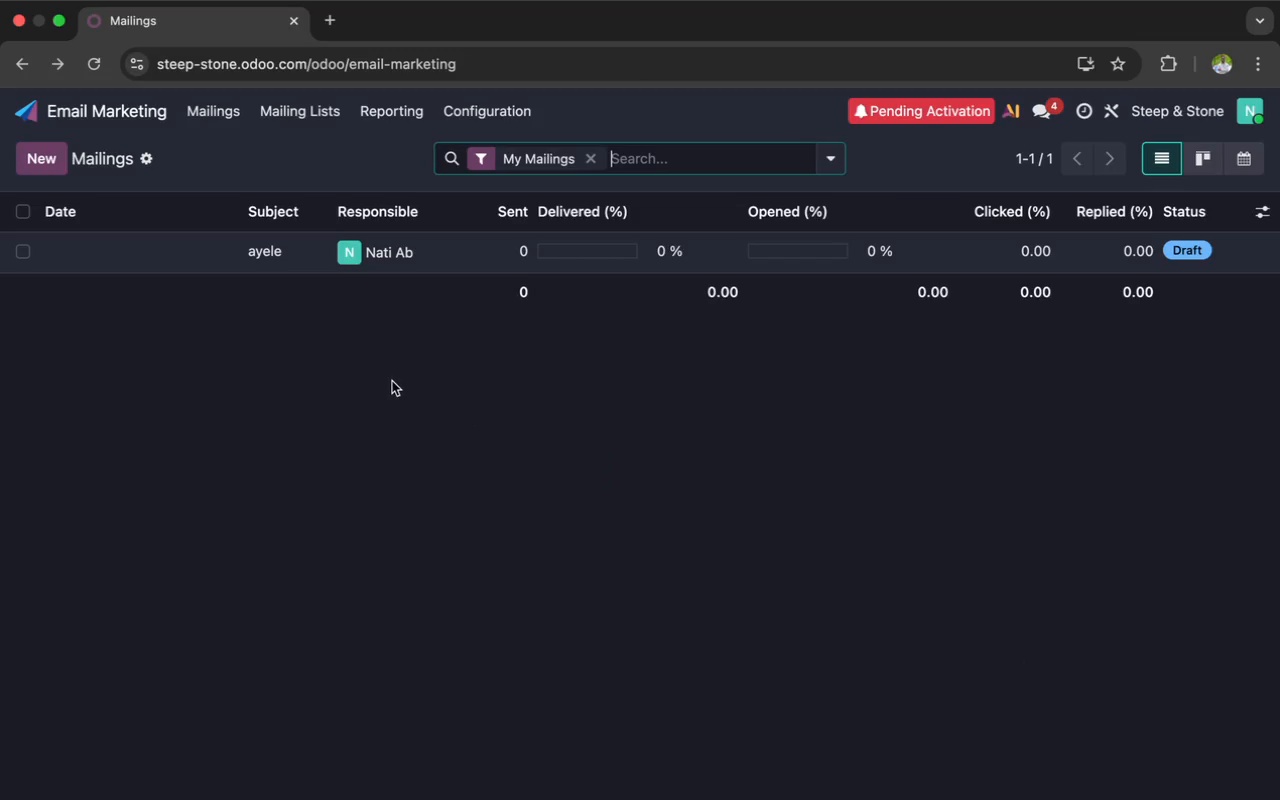 
left_click([22, 249])
 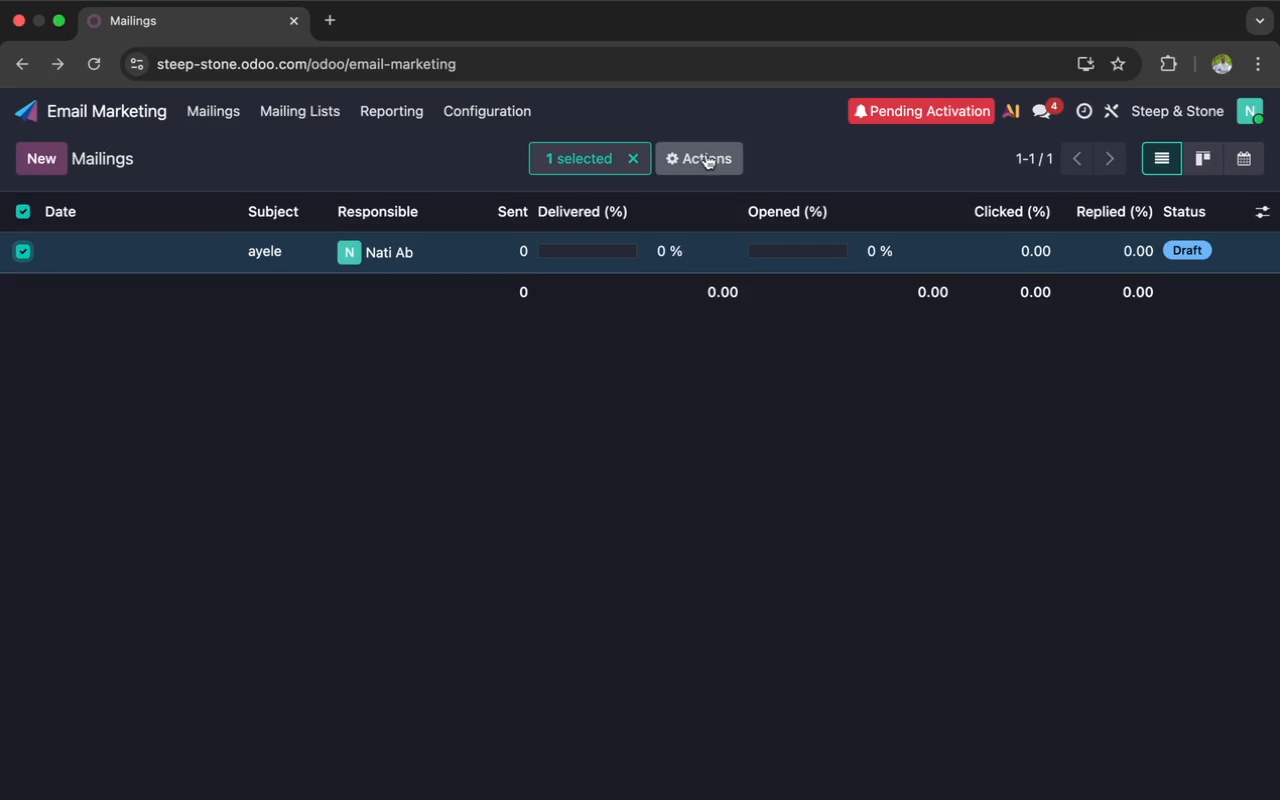 
left_click([698, 163])
 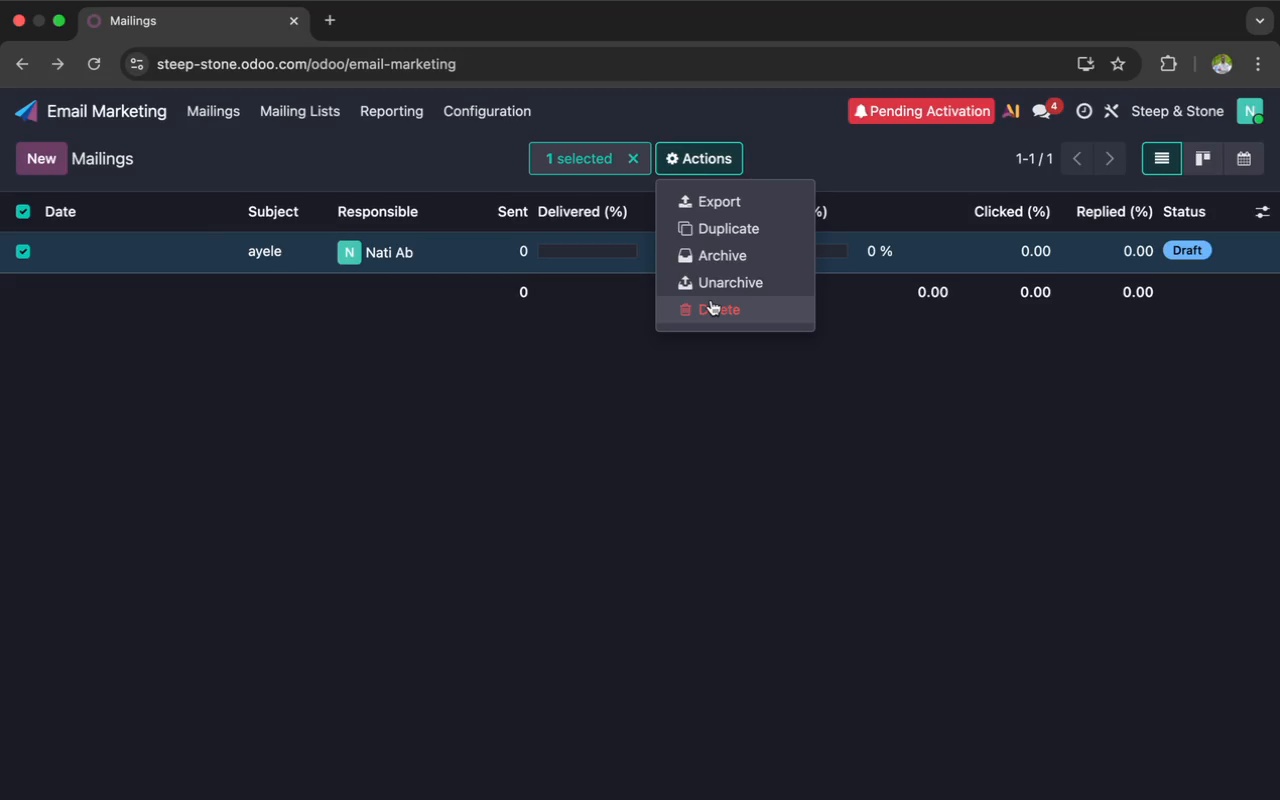 
wait(6.42)
 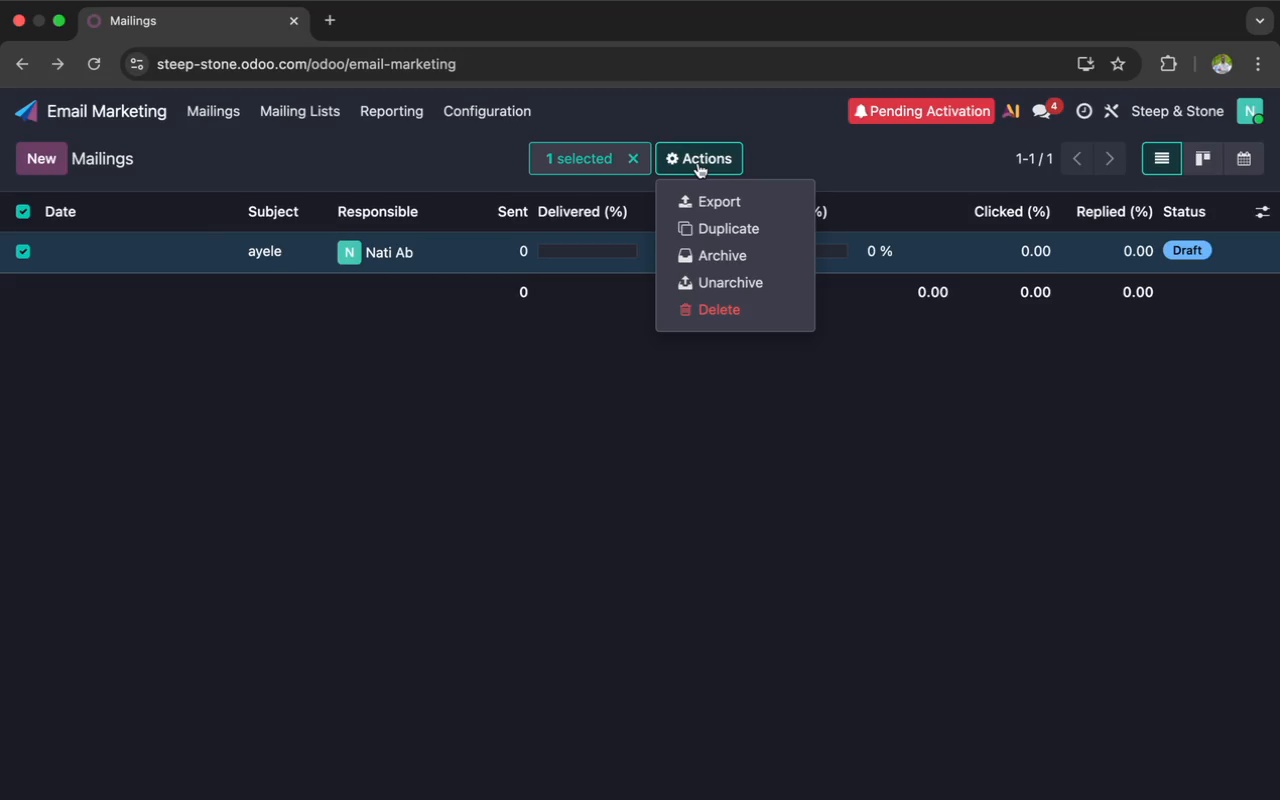 
left_click([711, 300])
 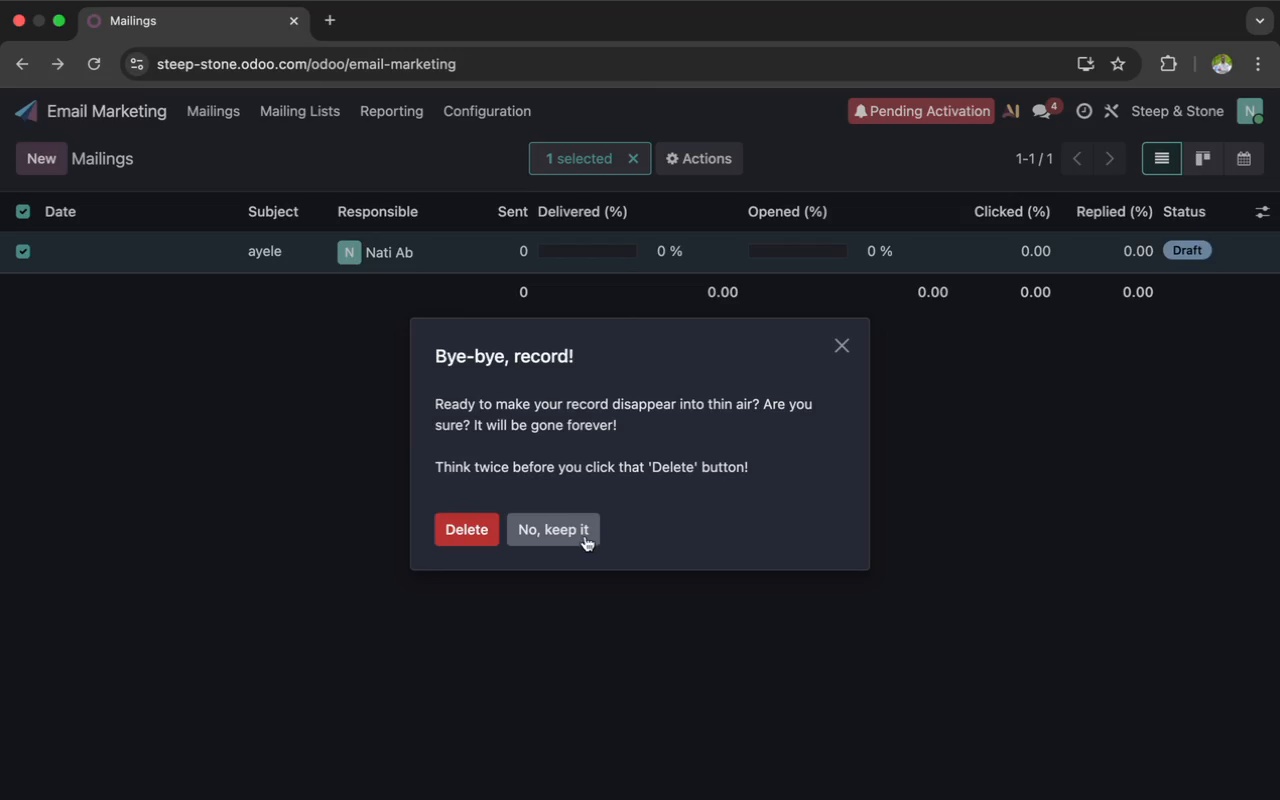 
left_click([579, 536])
 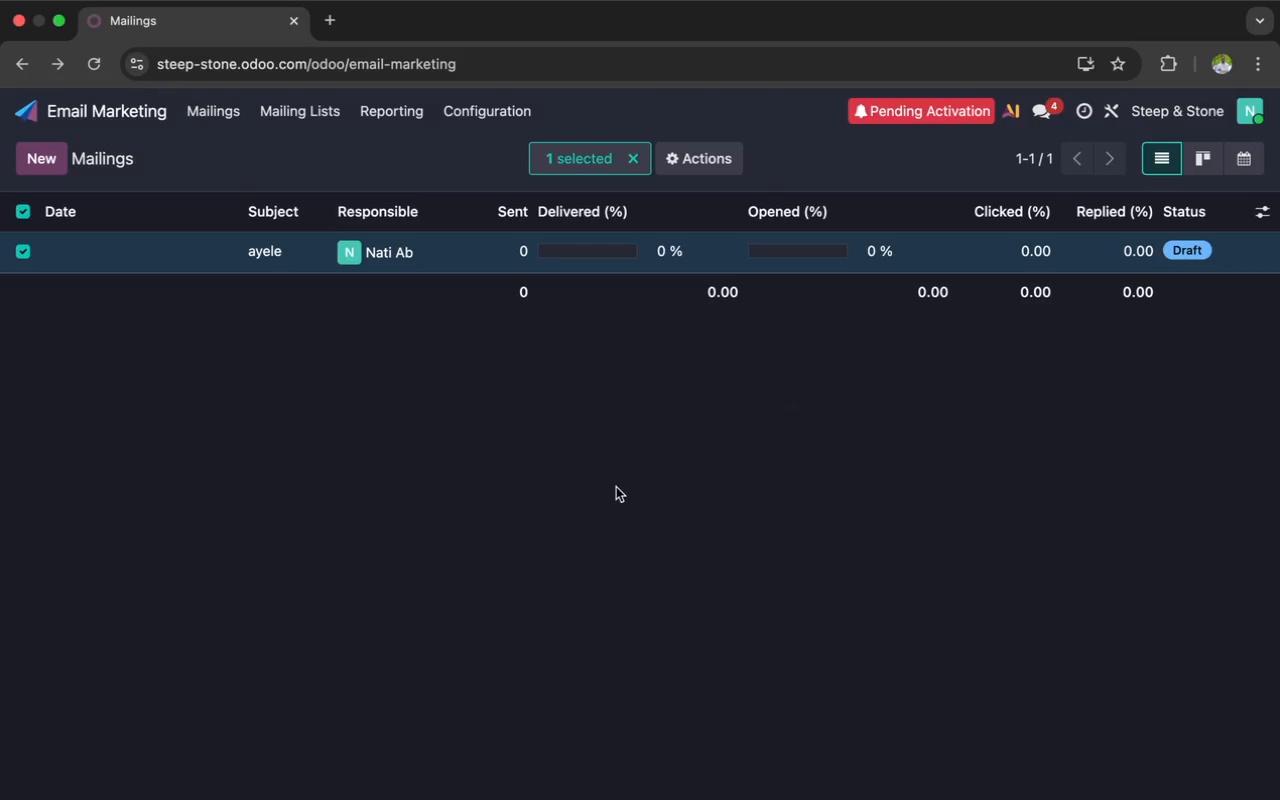 
left_click([616, 487])
 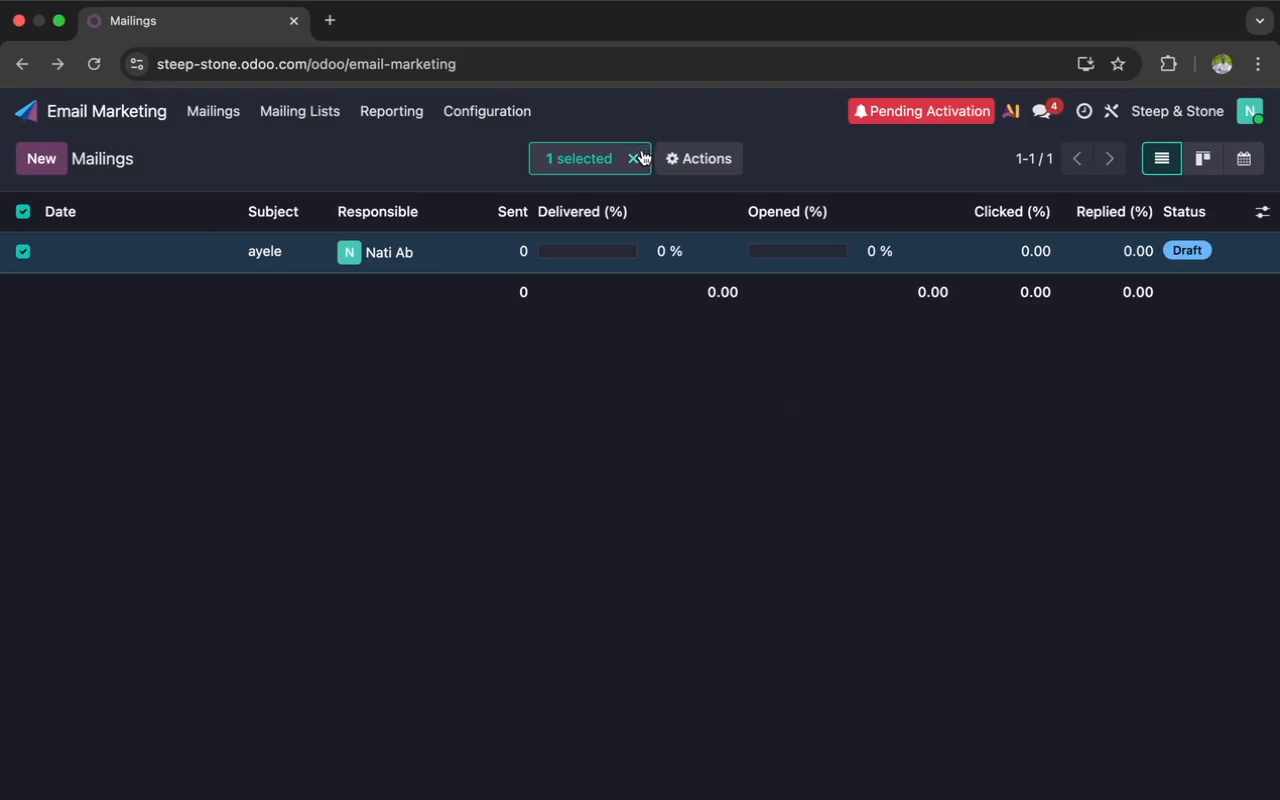 
left_click([638, 157])
 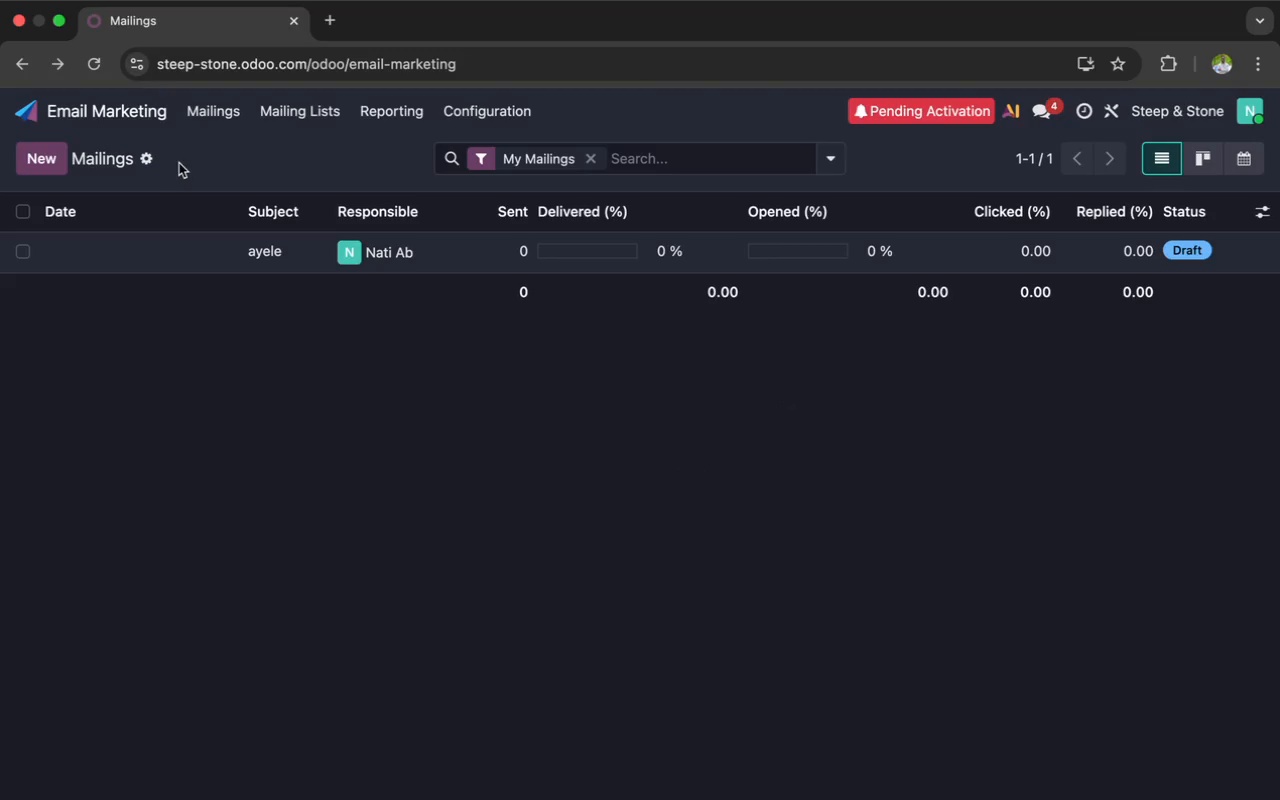 
left_click([149, 158])
 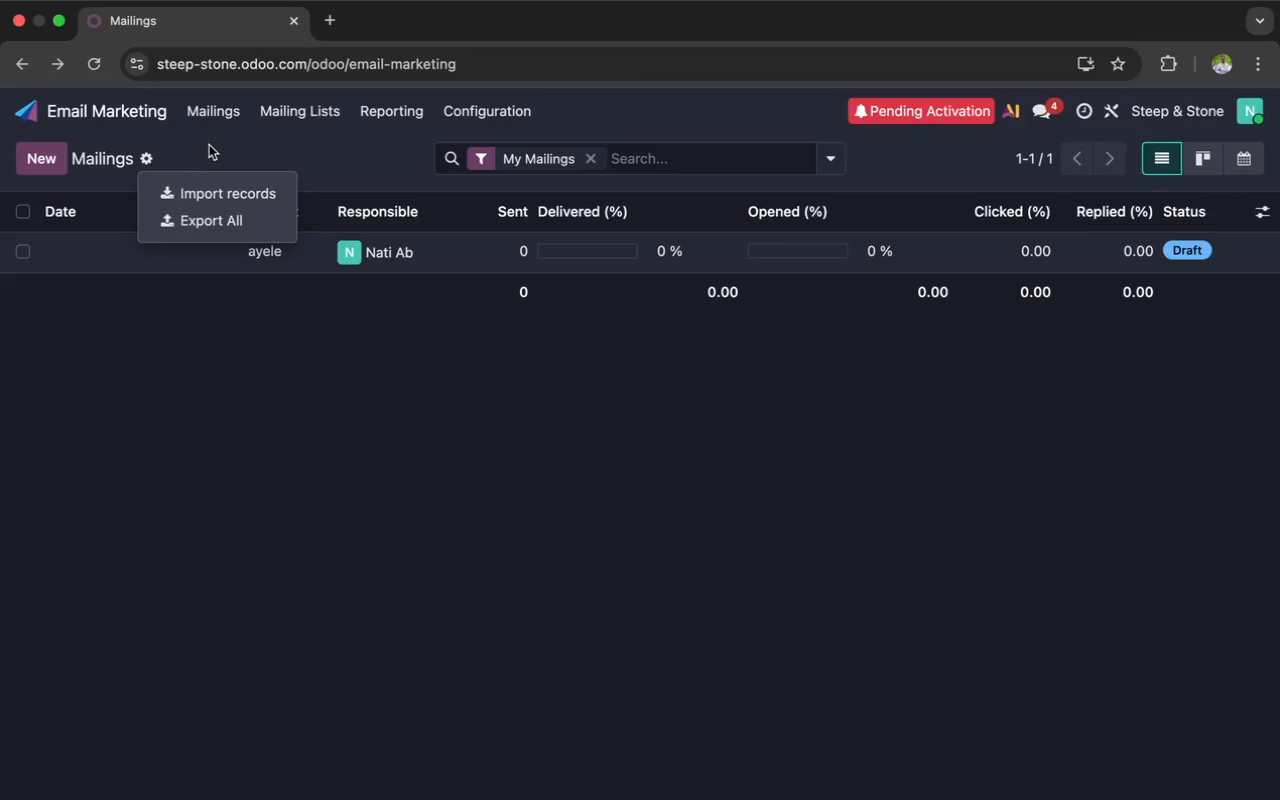 
left_click([211, 146])
 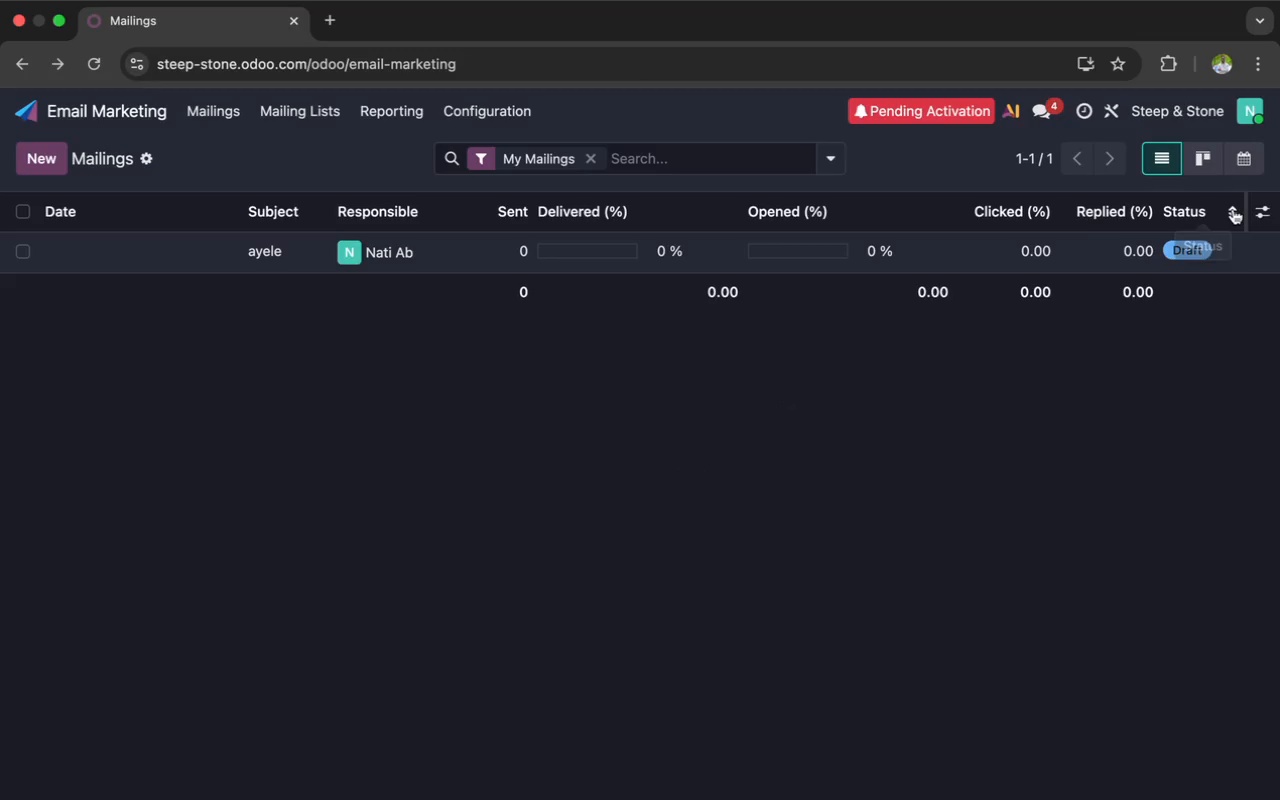 
left_click([1258, 215])
 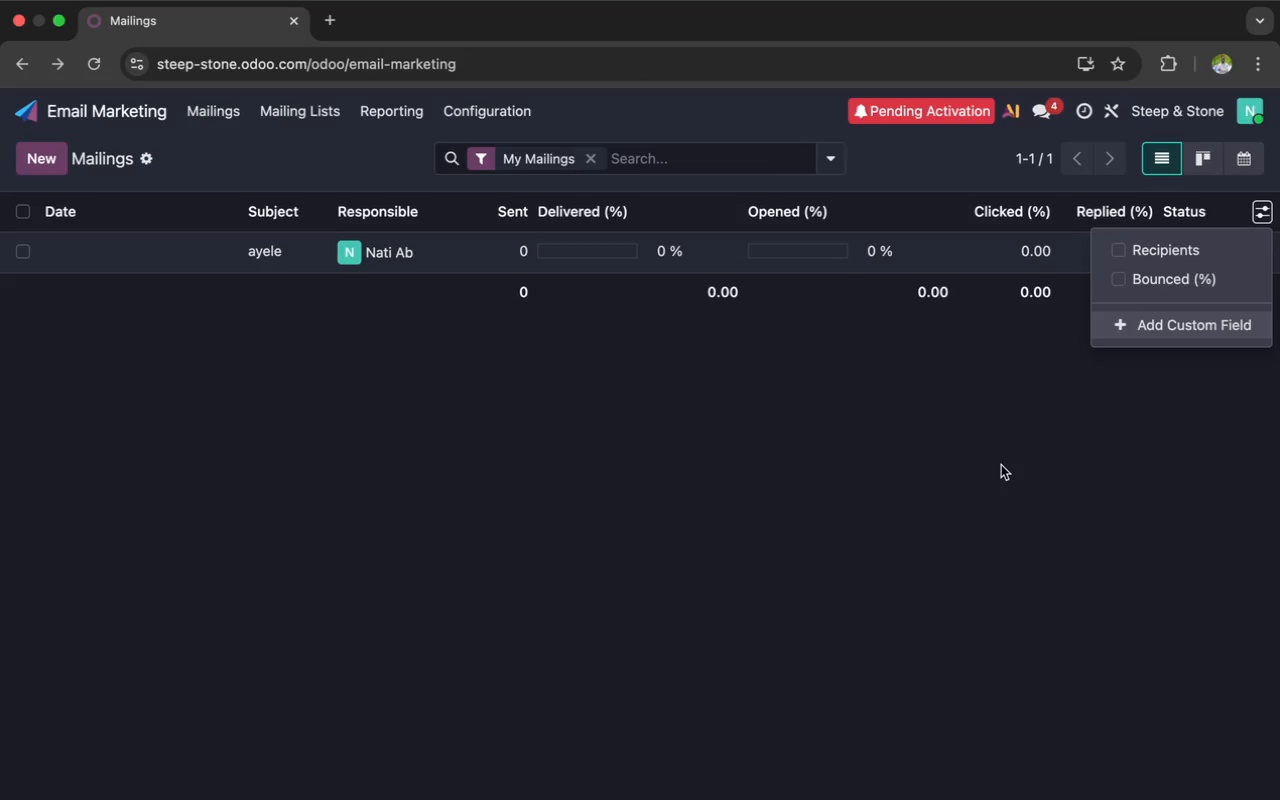 
wait(21.62)
 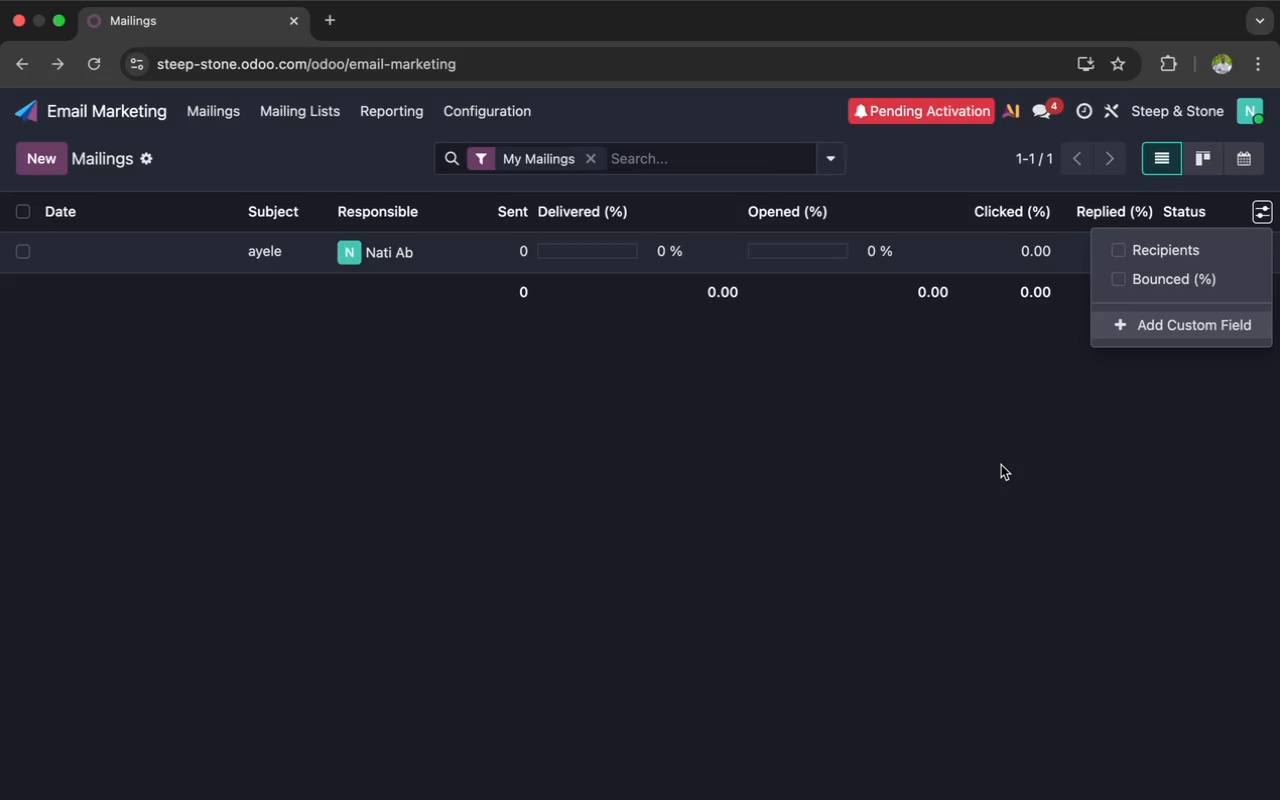 
left_click([1184, 330])
 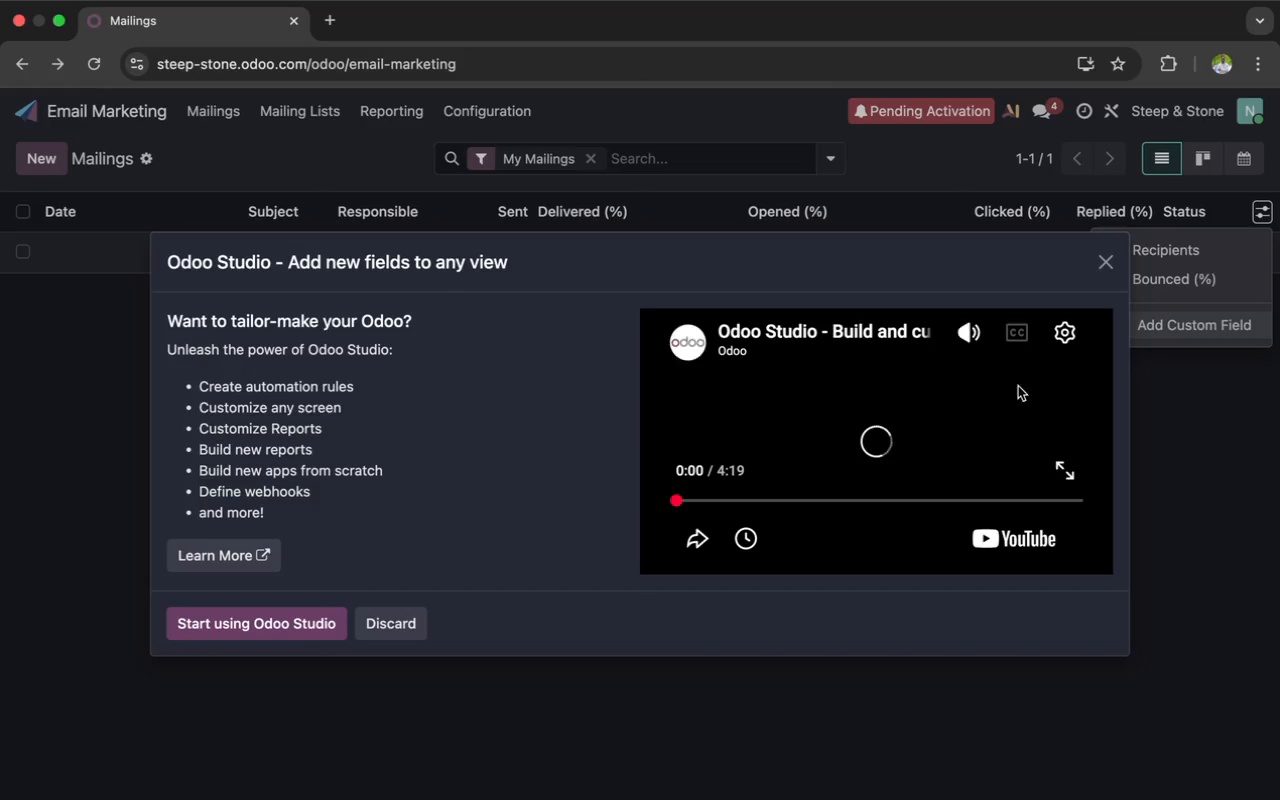 
mouse_move([914, 418])
 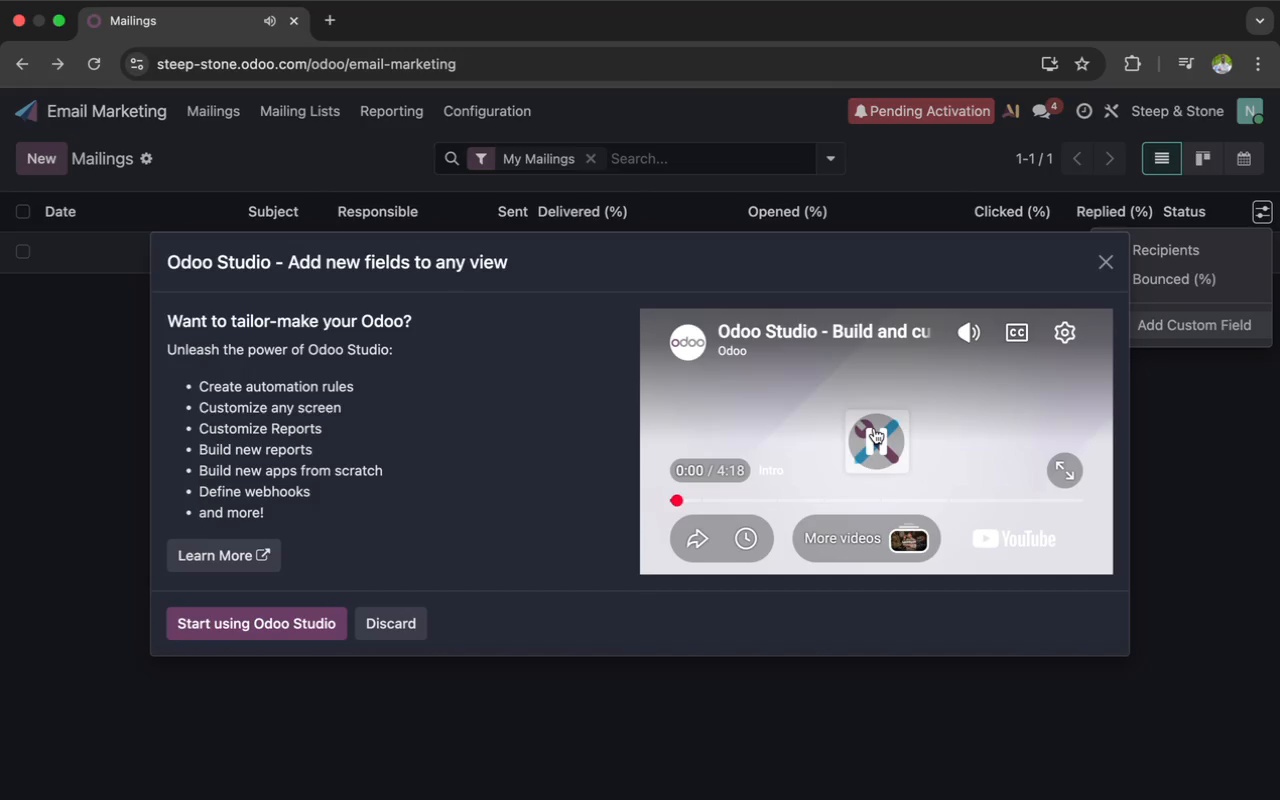 
left_click([874, 428])
 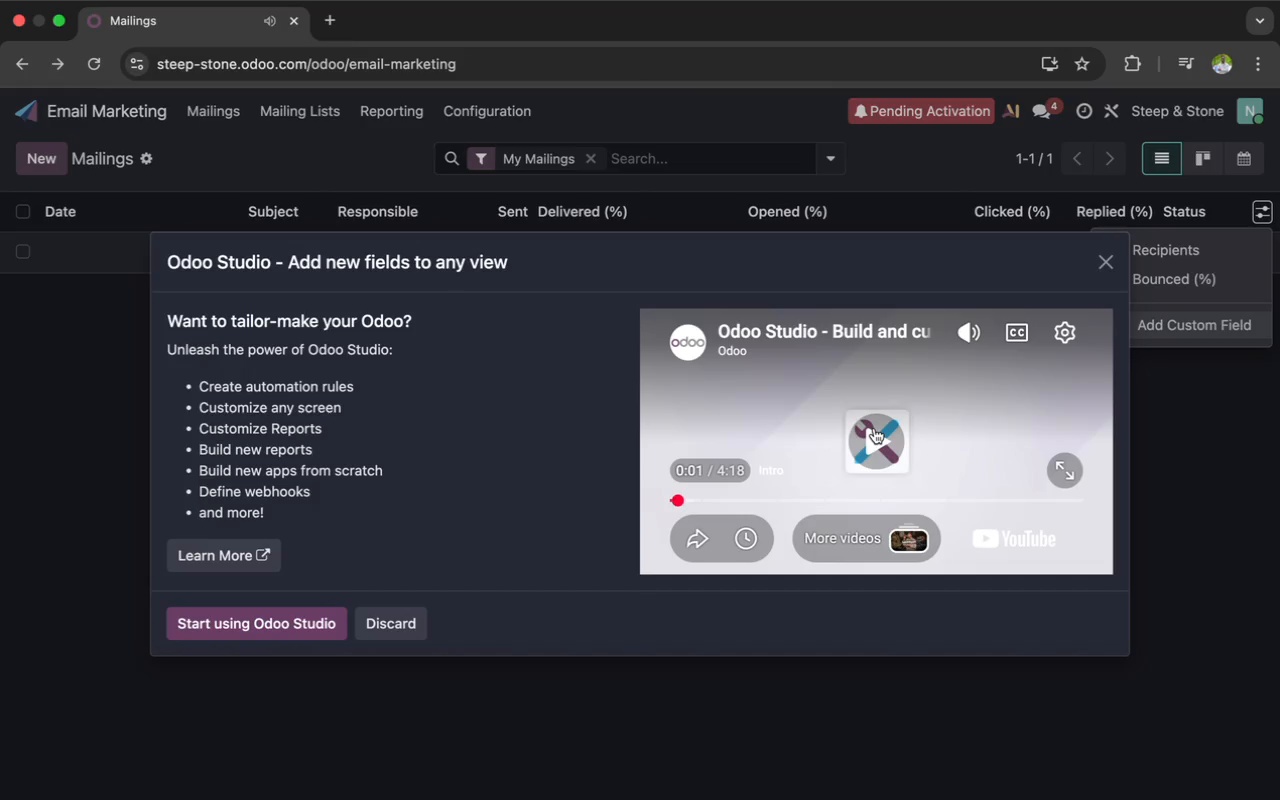 
wait(8.33)
 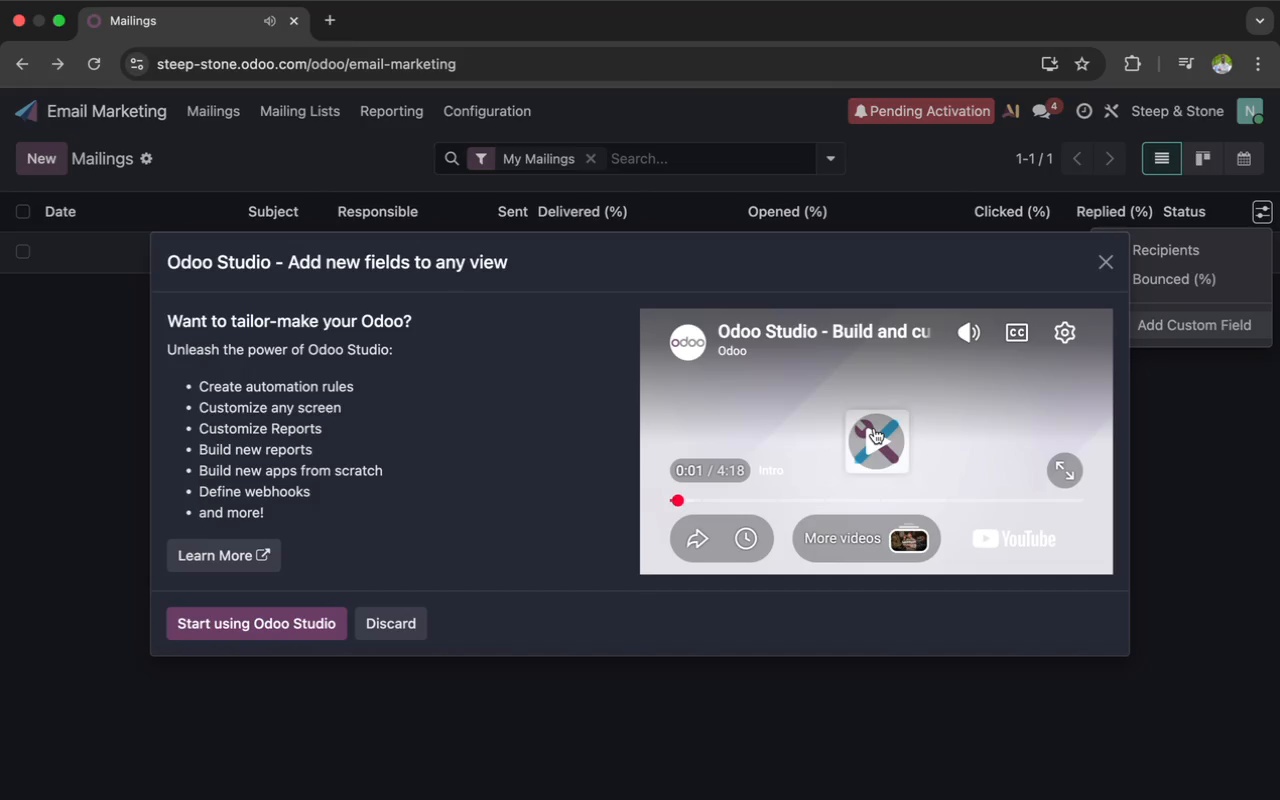 
left_click([282, 389])
 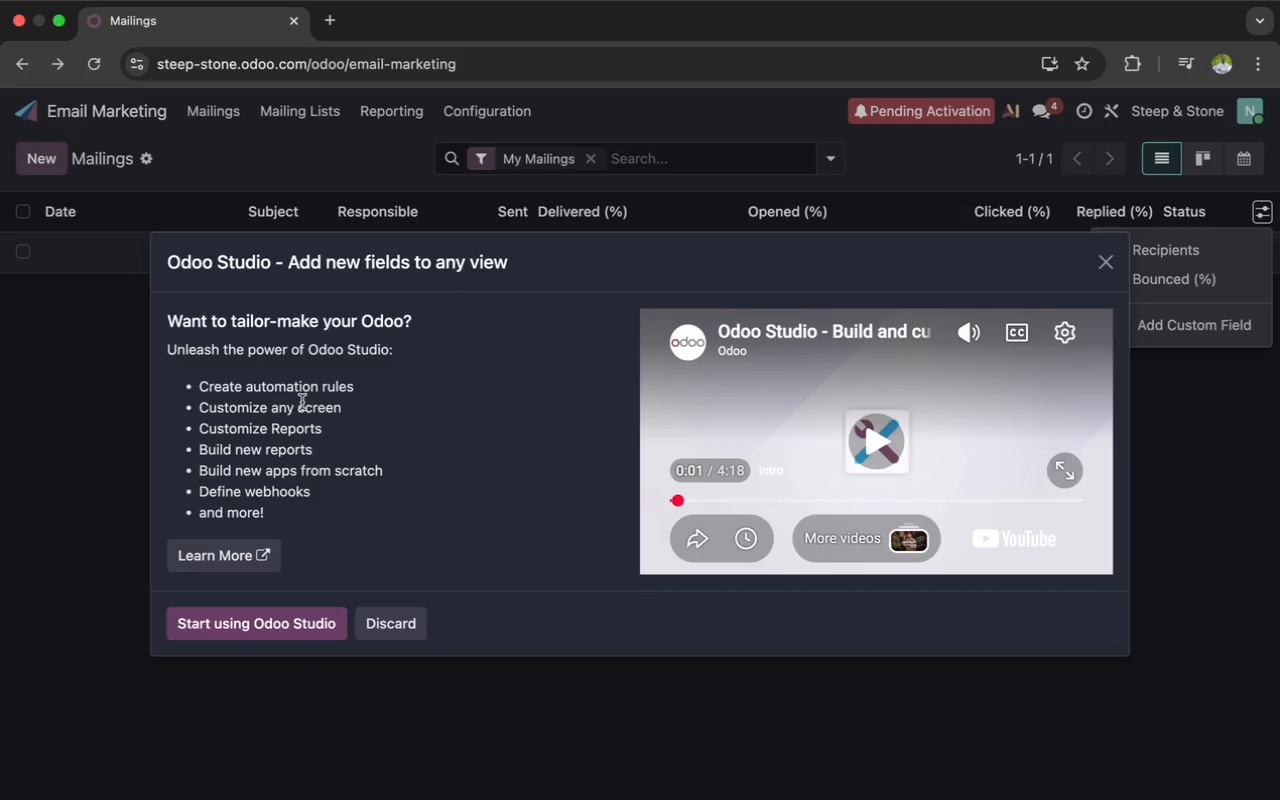 
wait(12.44)
 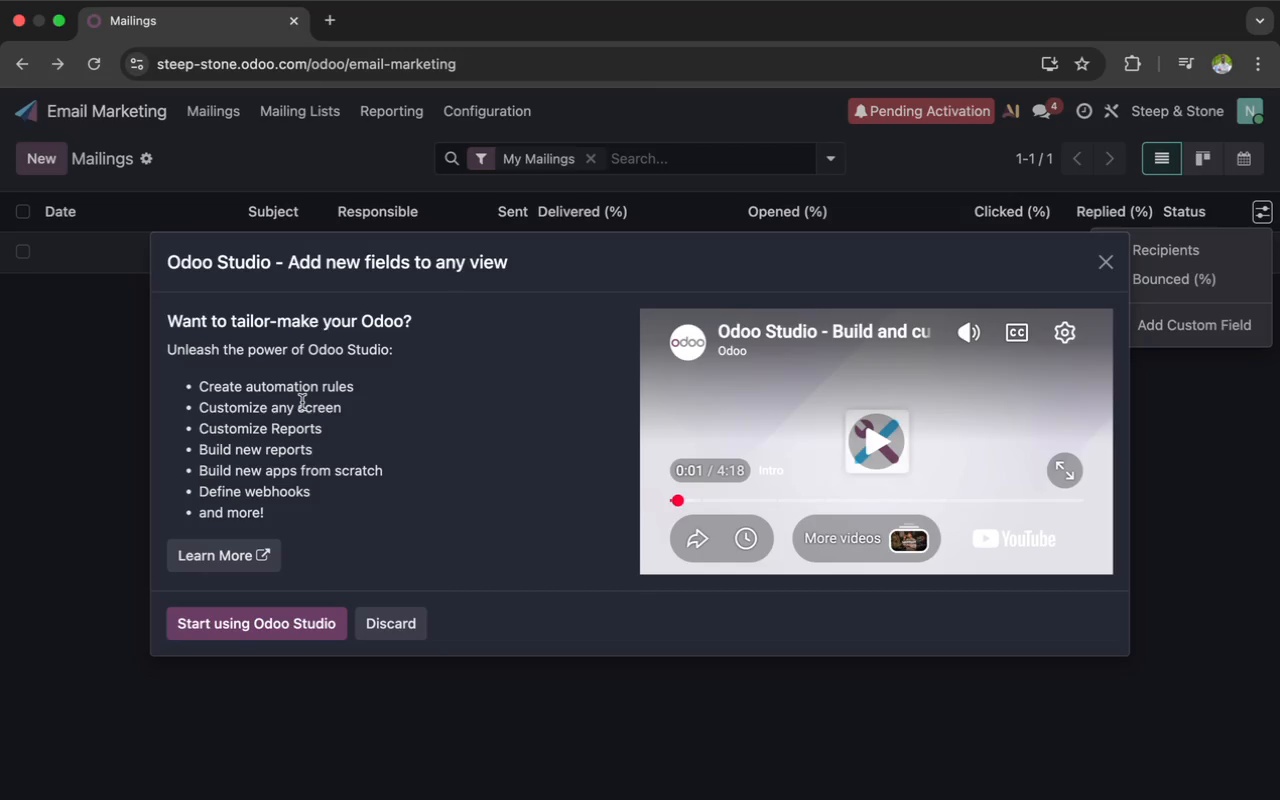 
left_click([251, 612])
 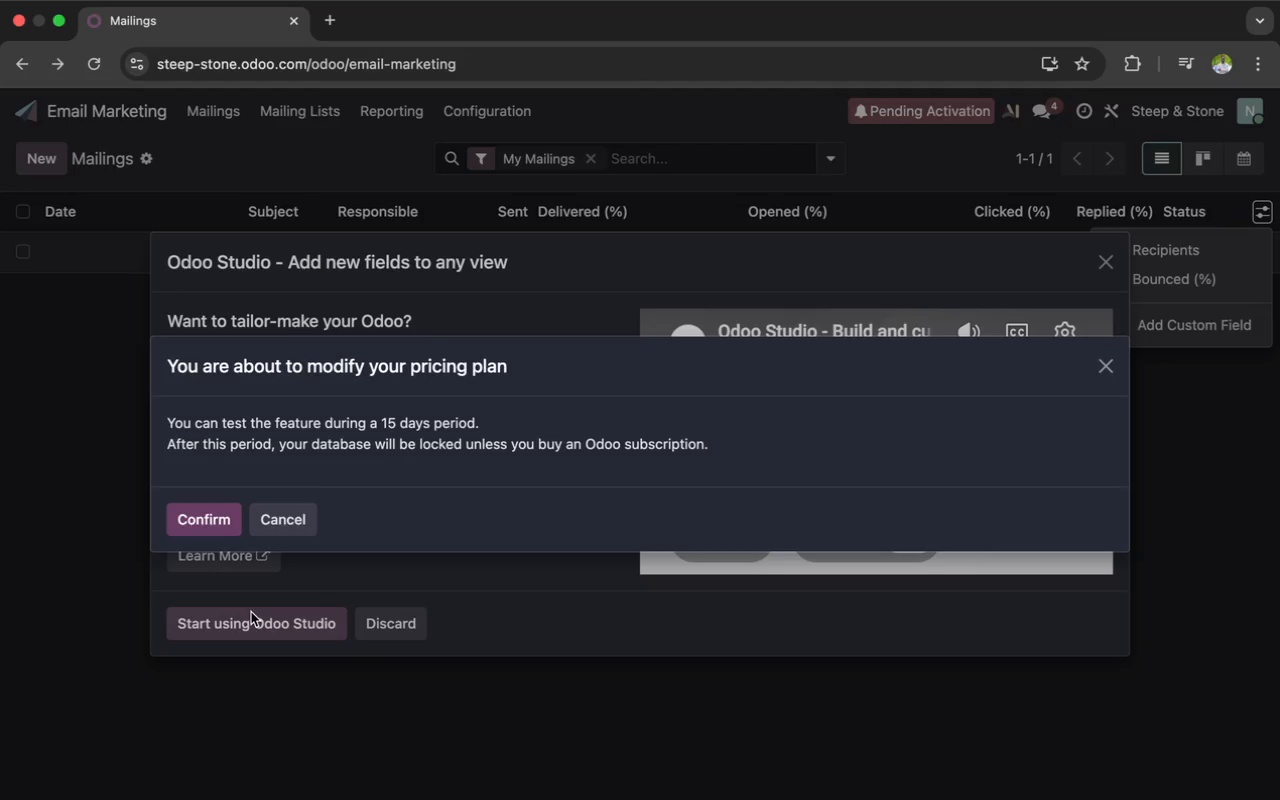 
wait(12.17)
 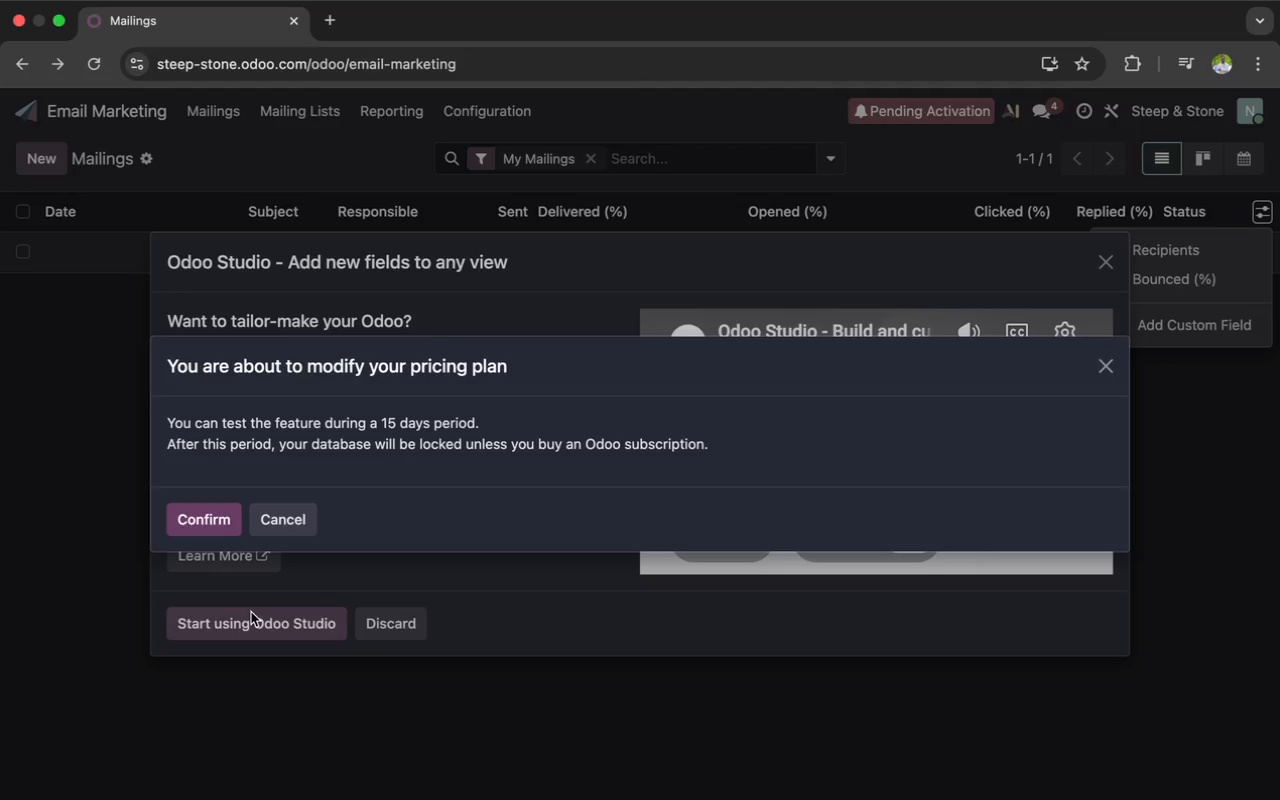 
left_click([199, 524])
 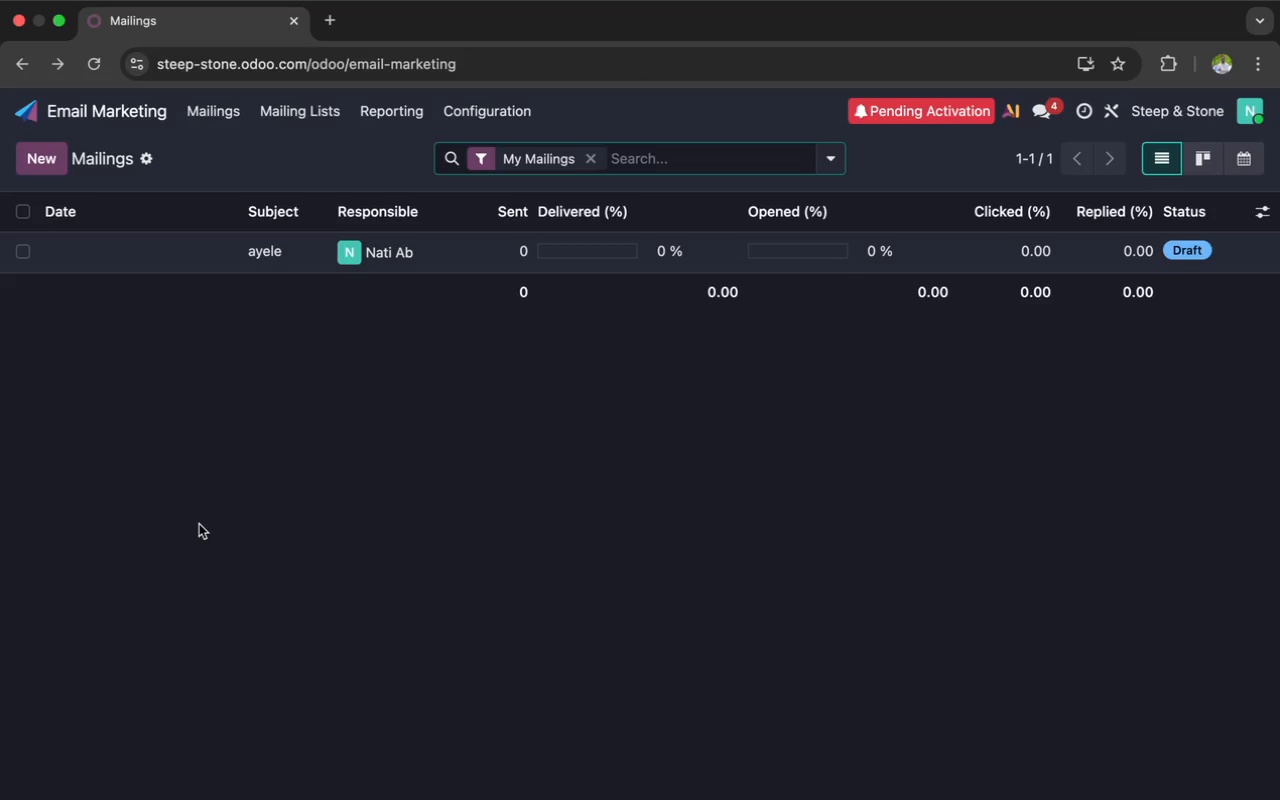 
wait(19.82)
 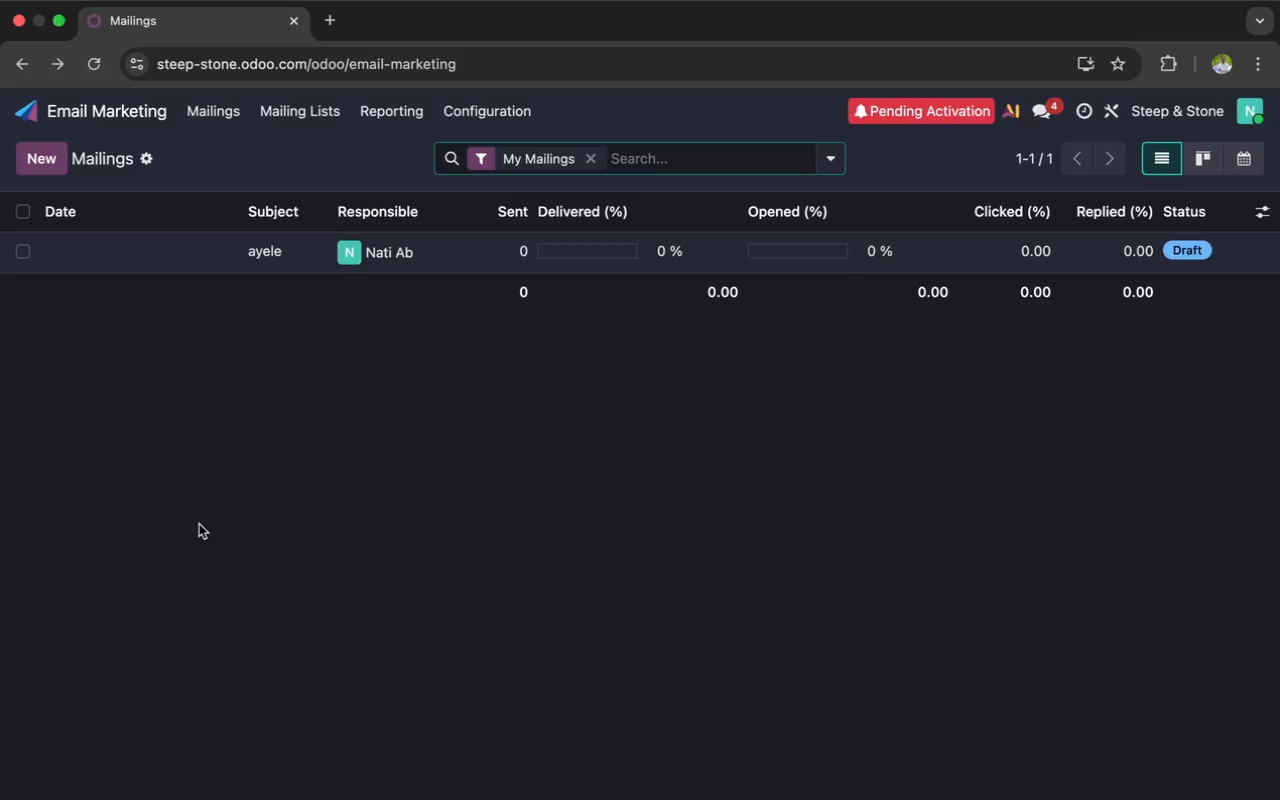 
left_click([664, 159])
 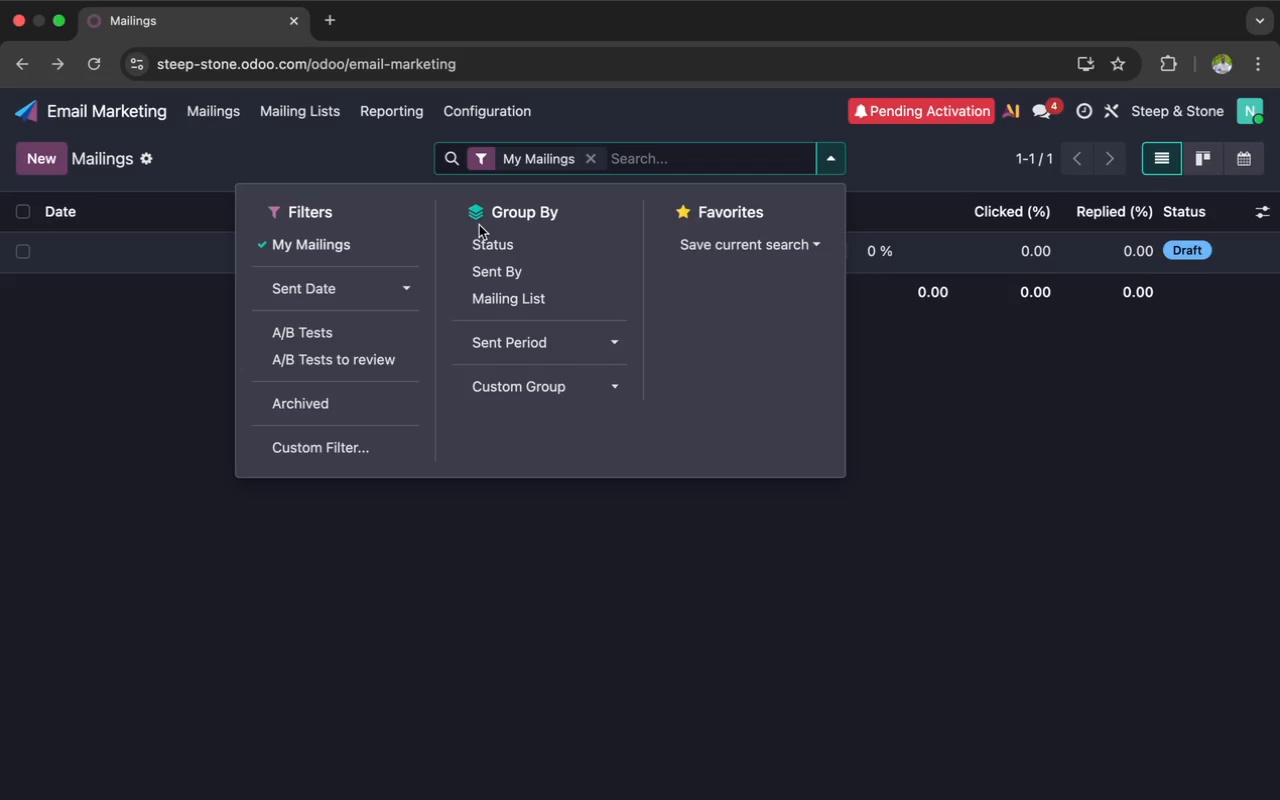 
wait(25.54)
 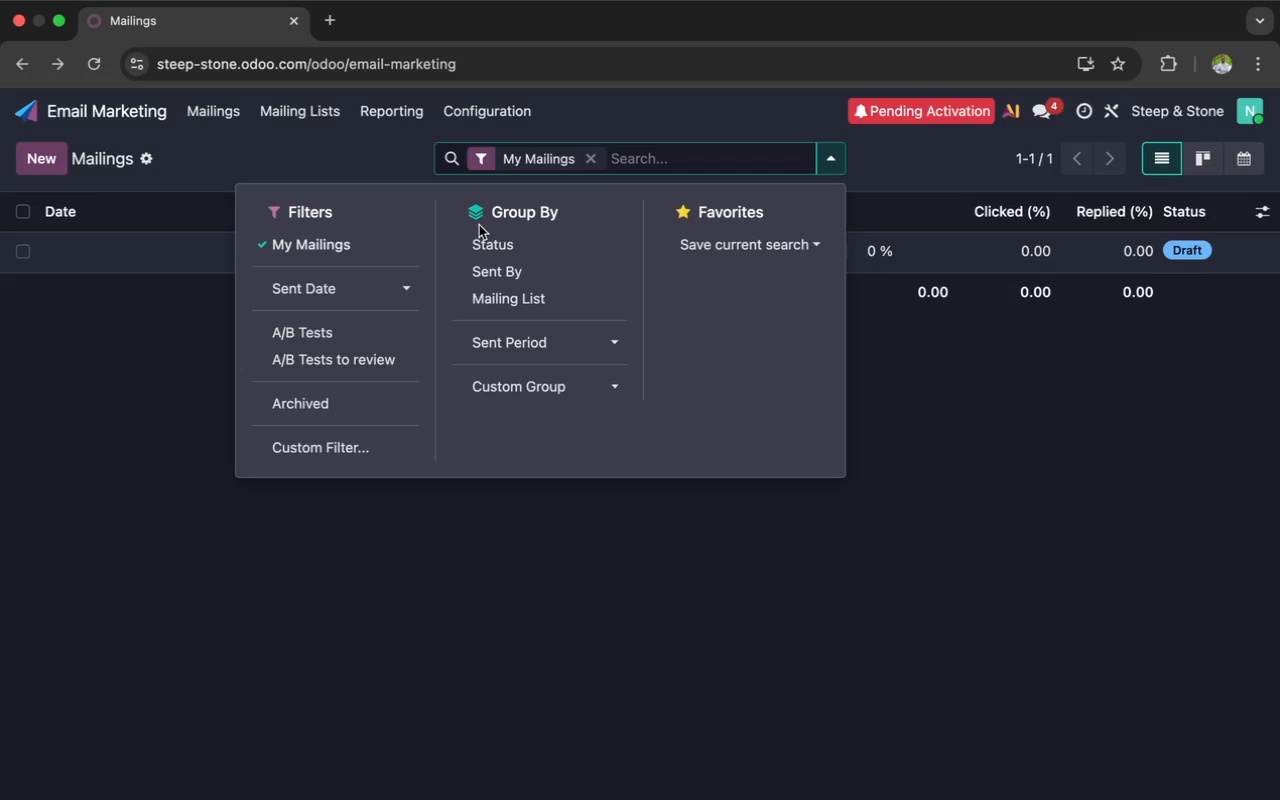 
left_click([345, 441])
 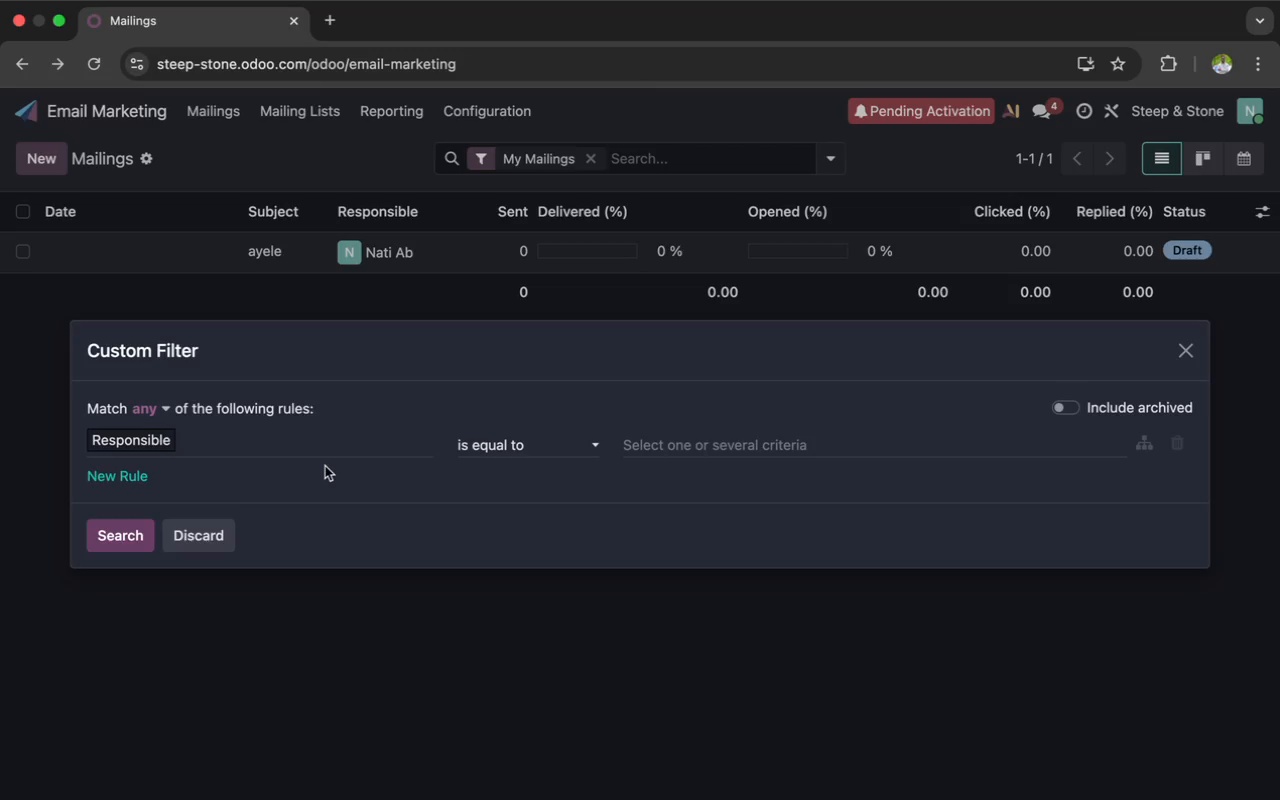 
wait(17.38)
 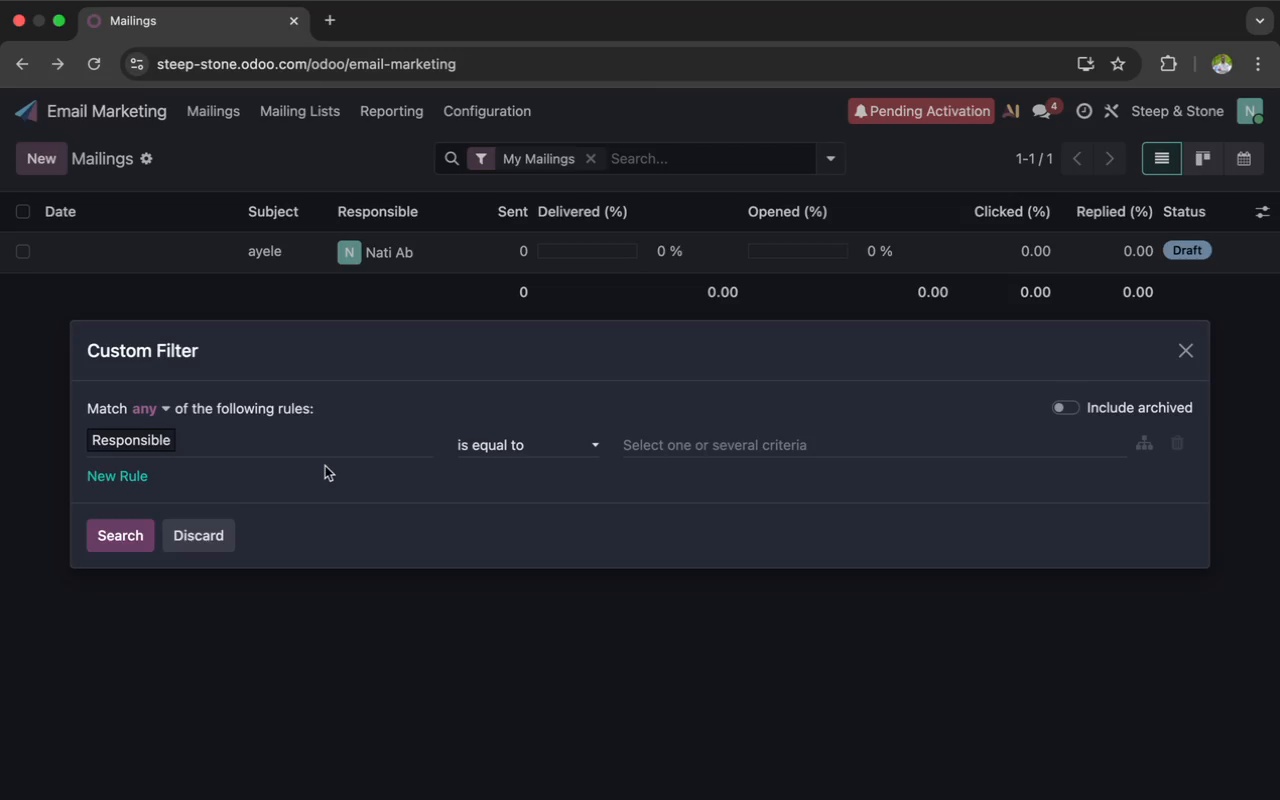 
left_click([329, 450])
 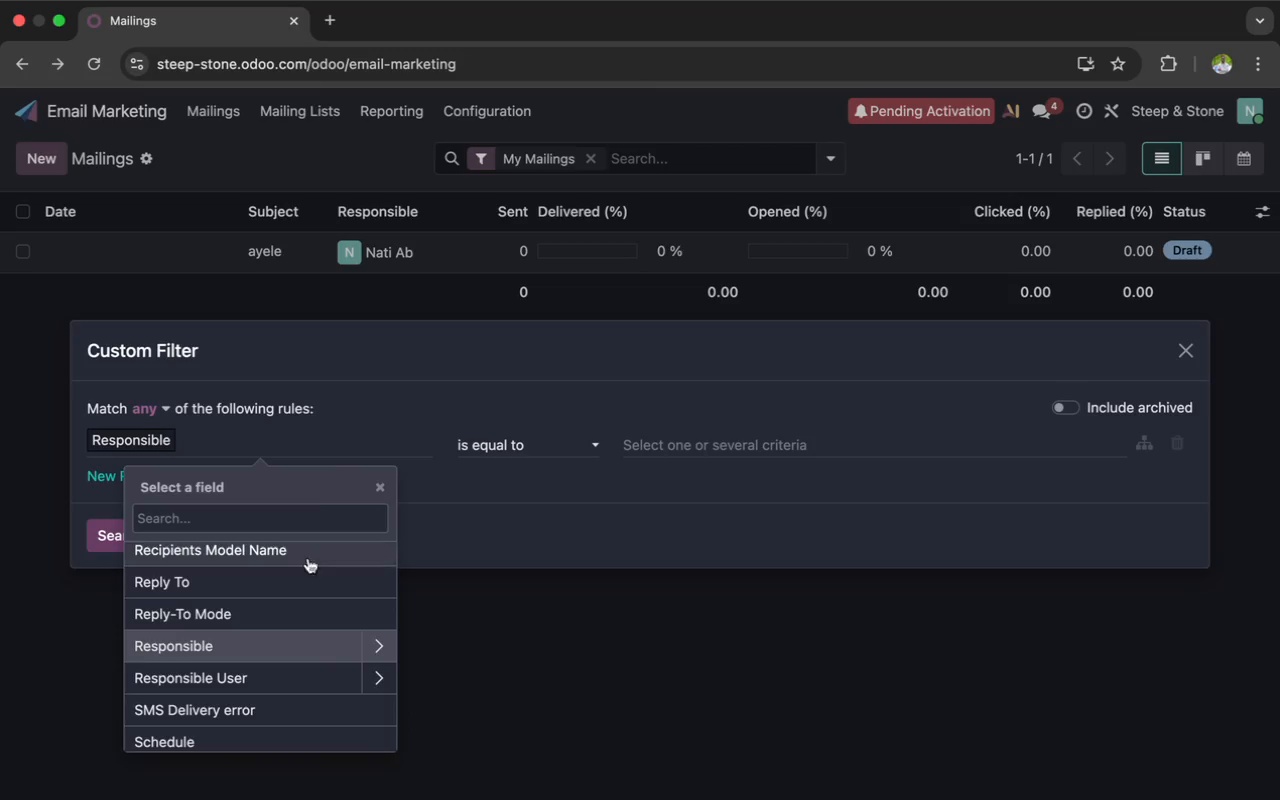 
scroll: coordinate [309, 570], scroll_direction: down, amount: 42.0
 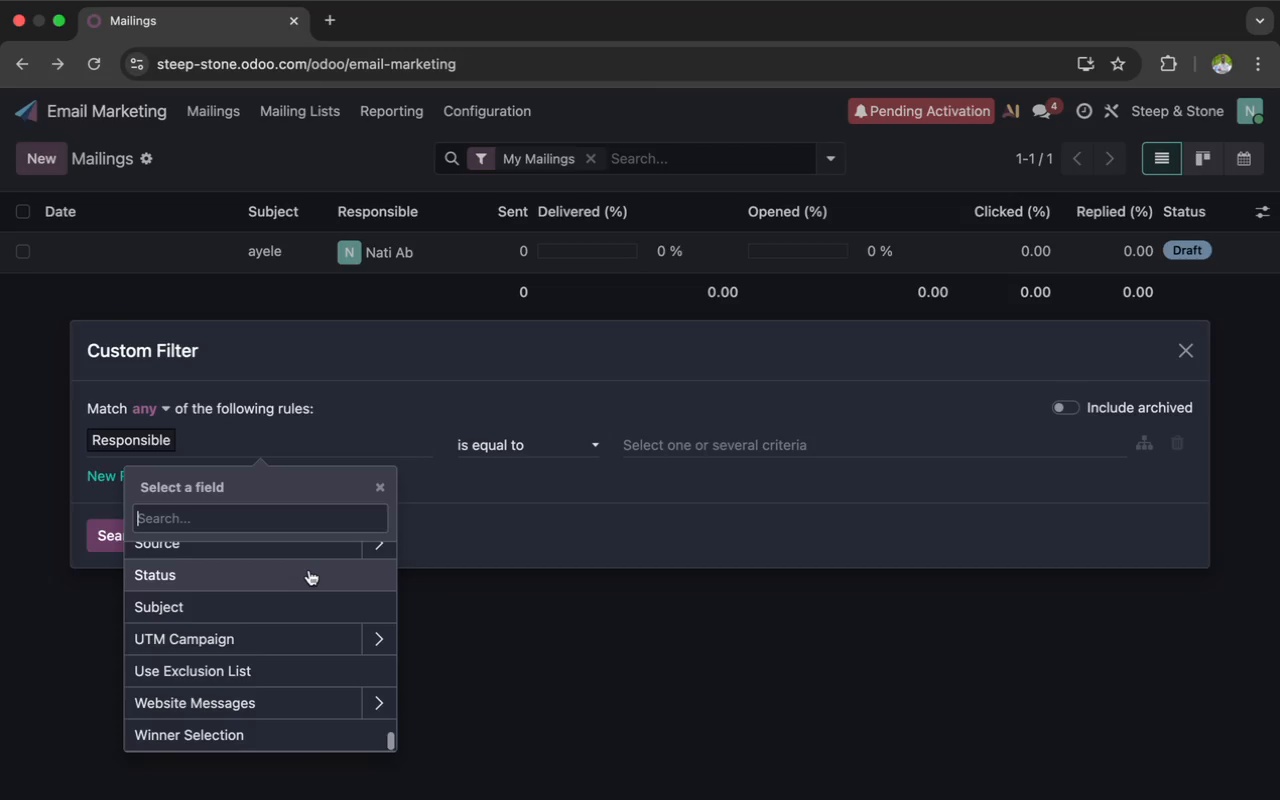 
scroll: coordinate [322, 581], scroll_direction: up, amount: 120.0
 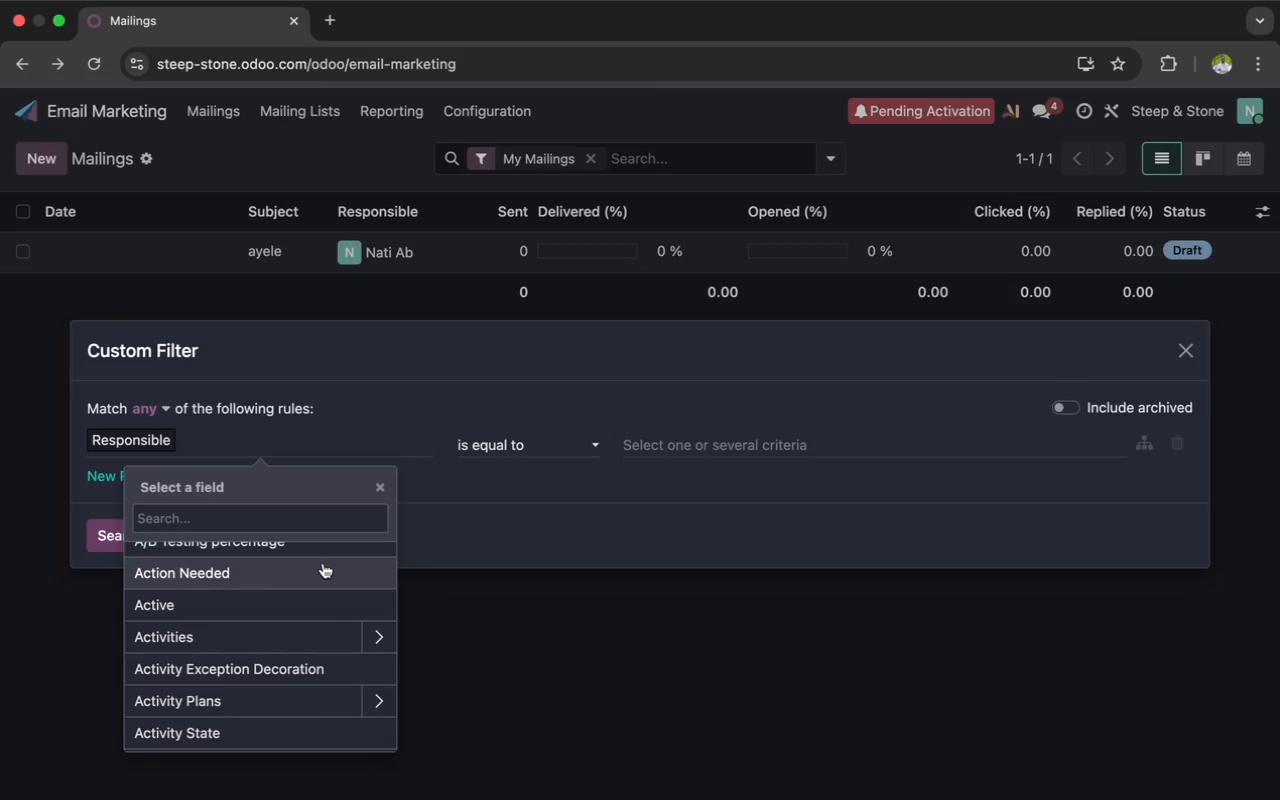 
type(las)
 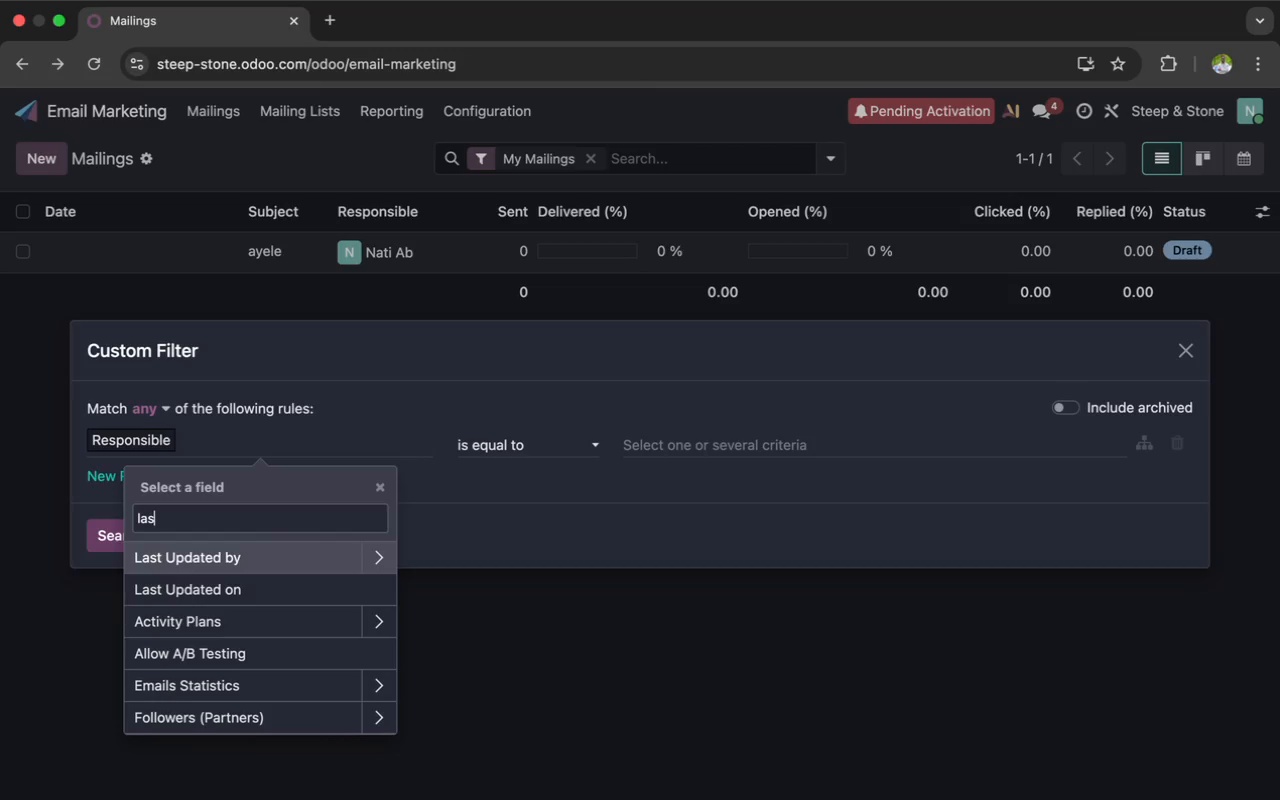 
wait(10.07)
 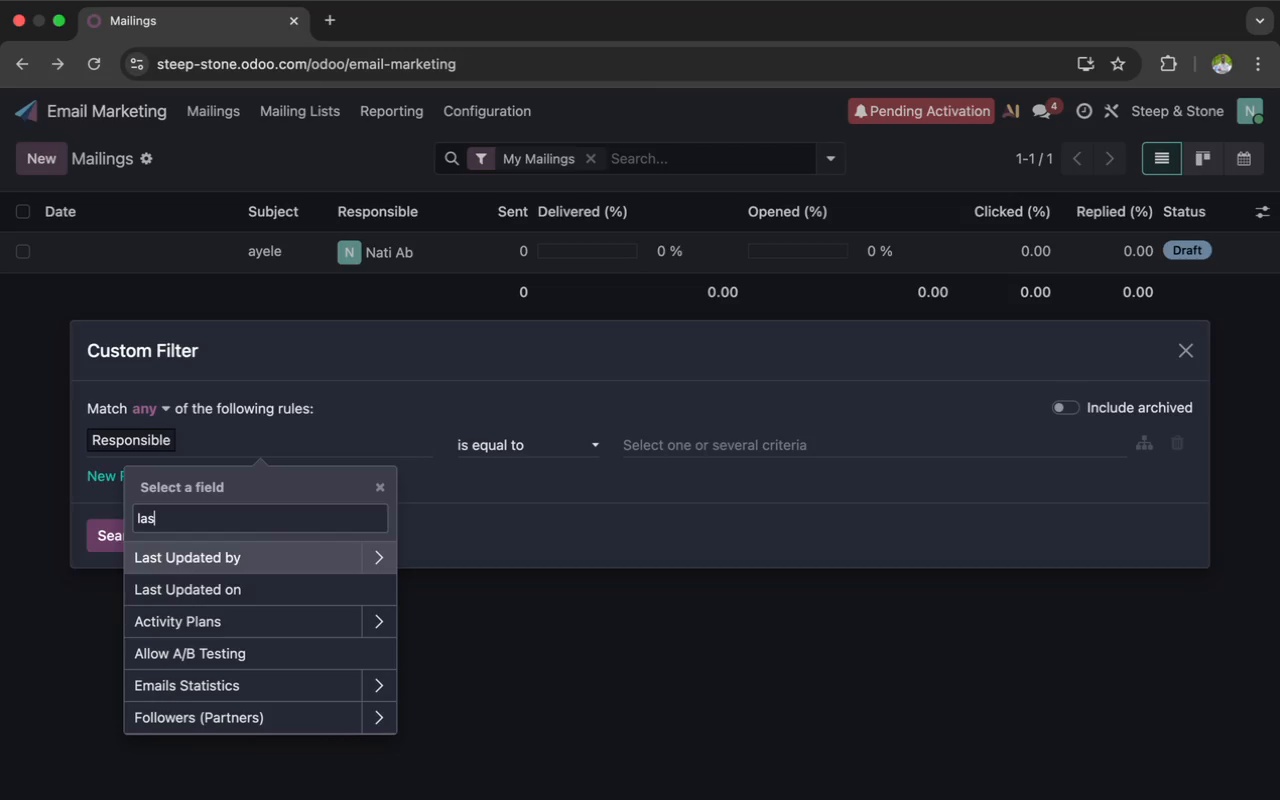 
key(T)
 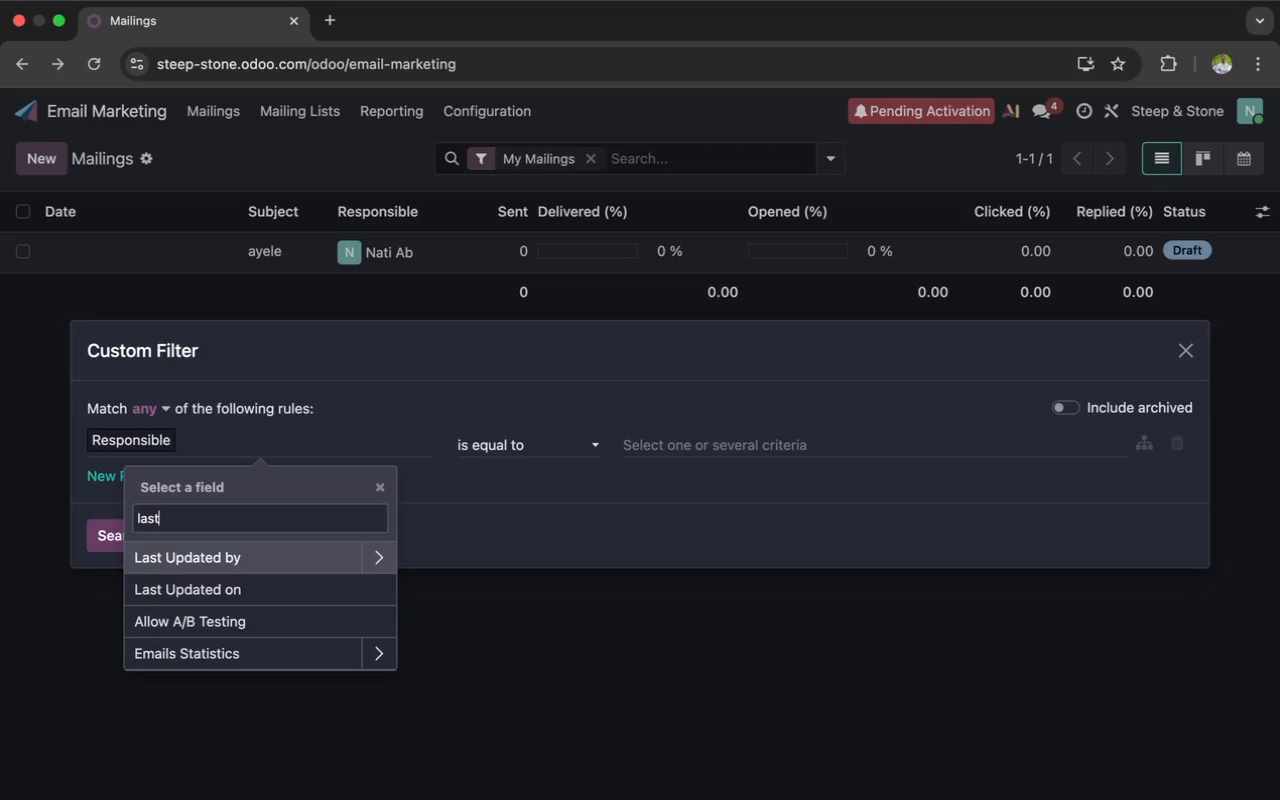 
key(Space)
 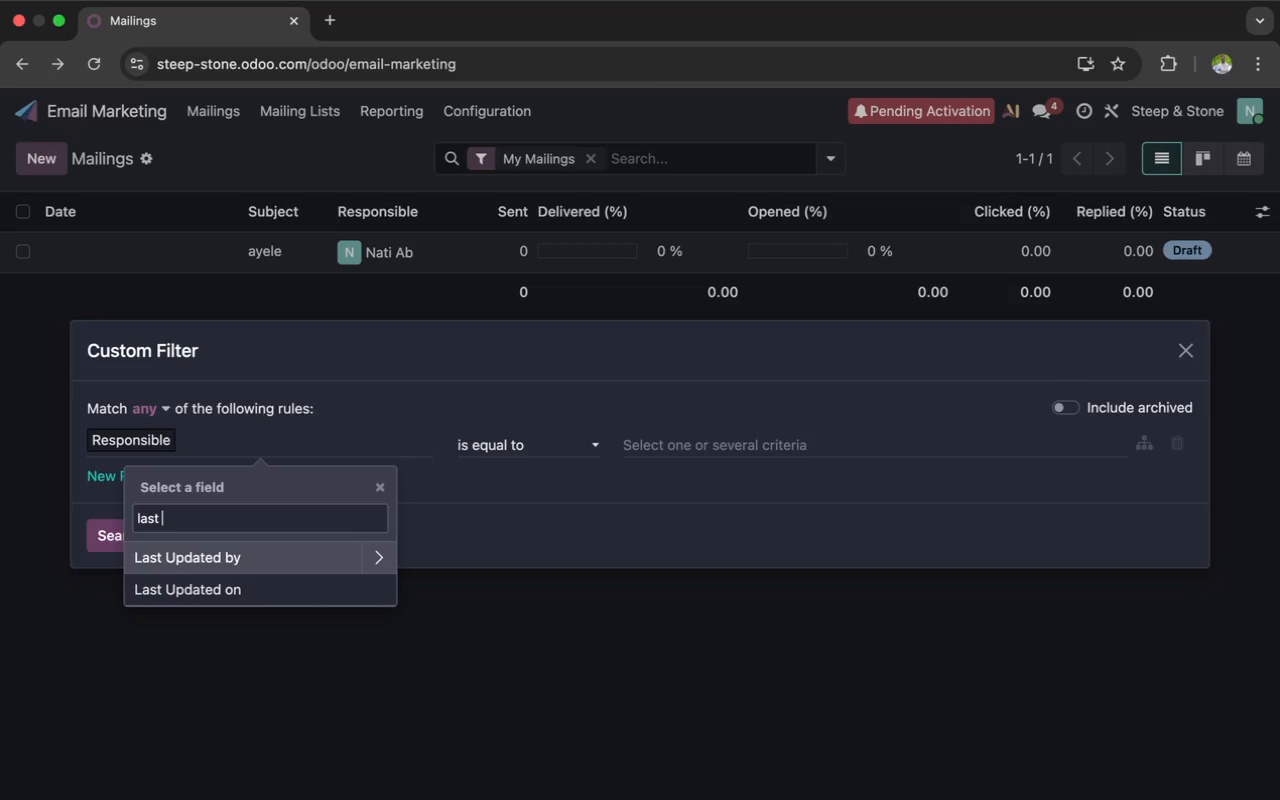 
key(P)
 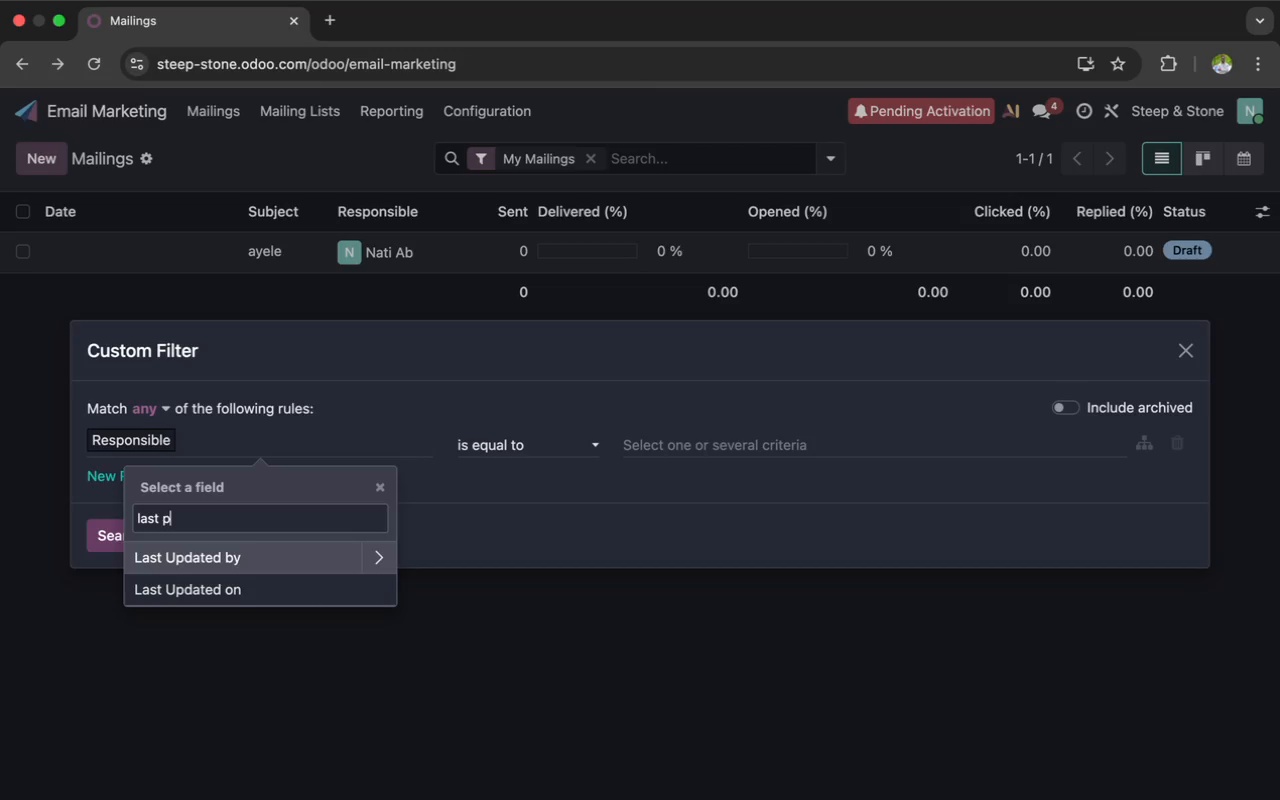 
type(ur)
 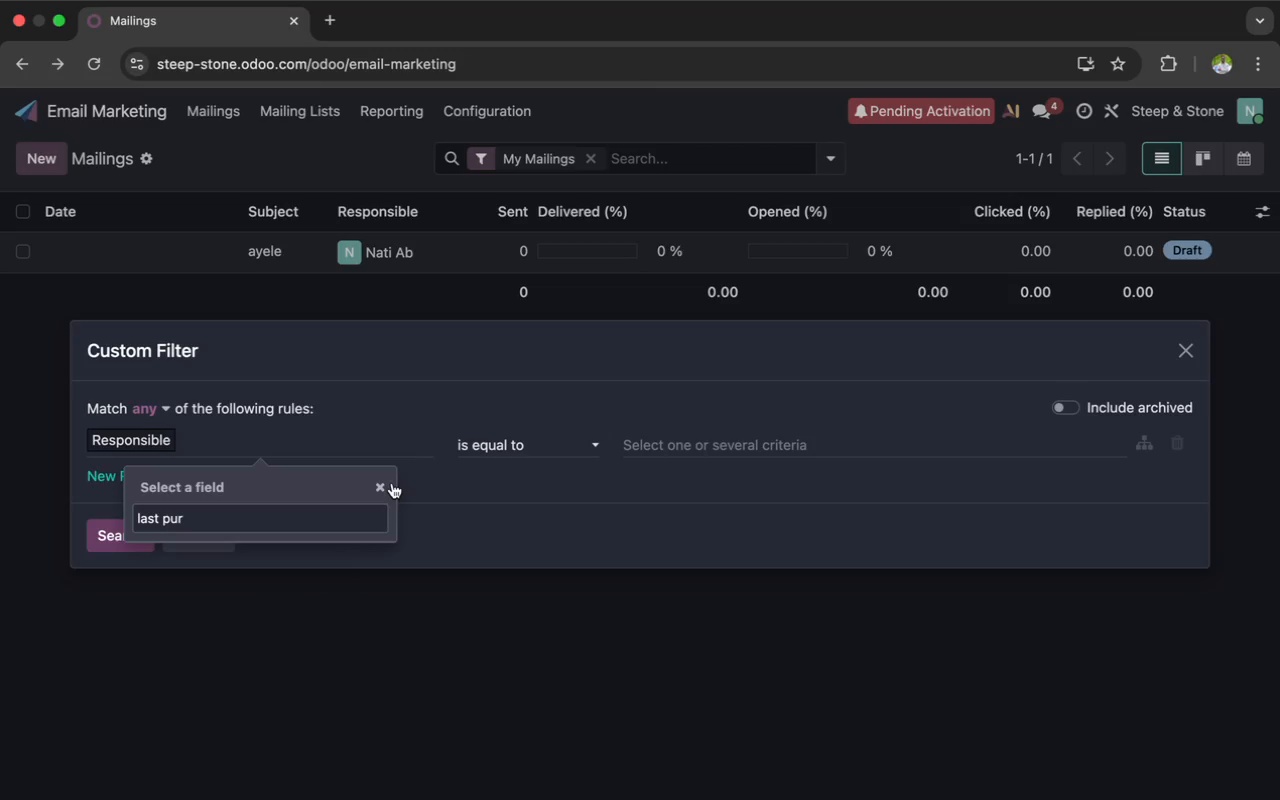 
left_click([385, 487])
 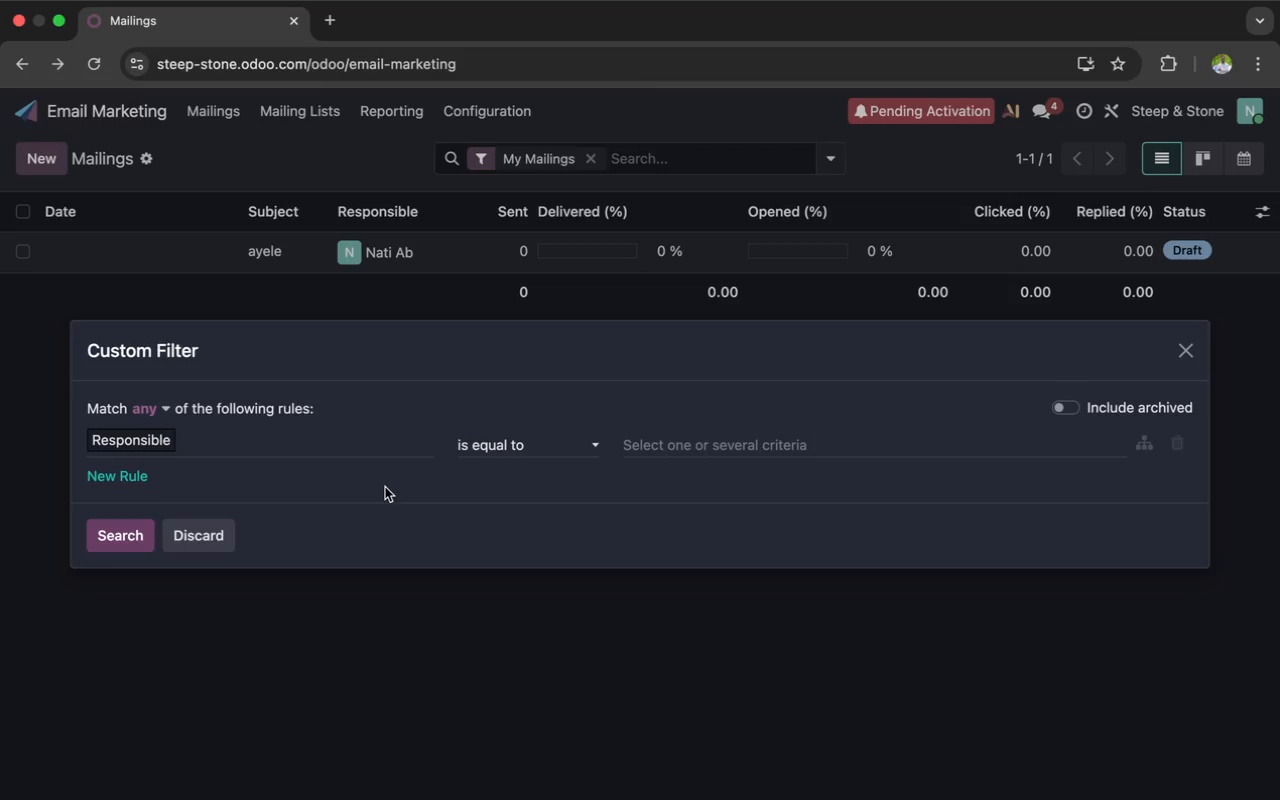 
wait(10.16)
 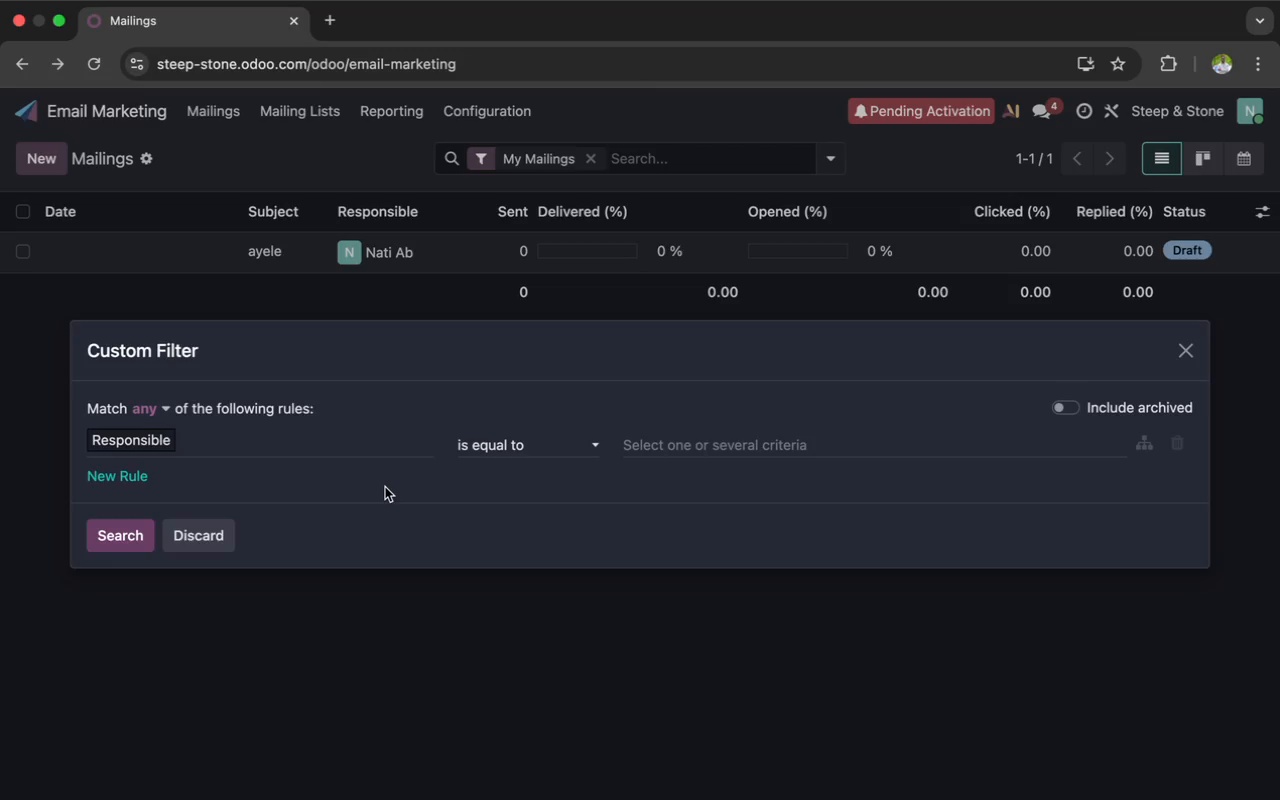 
left_click([100, 472])
 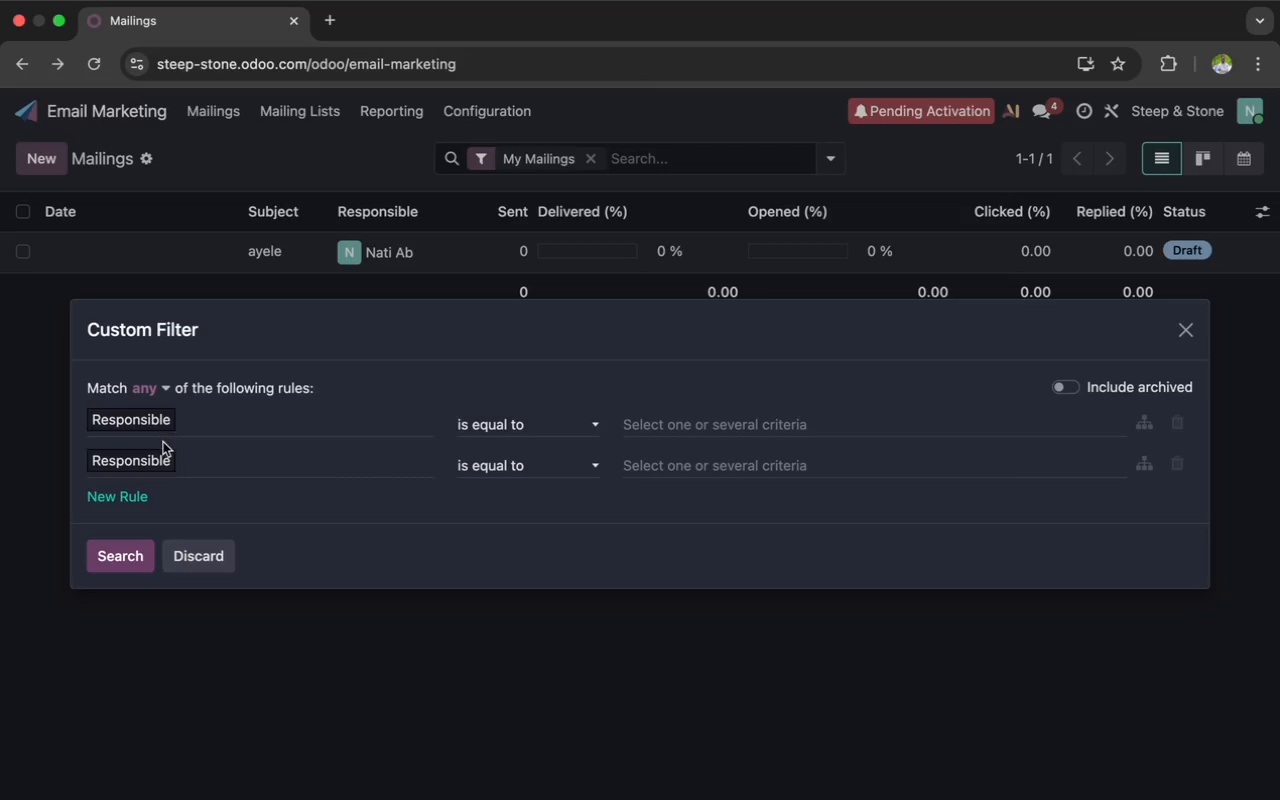 
left_click([190, 549])
 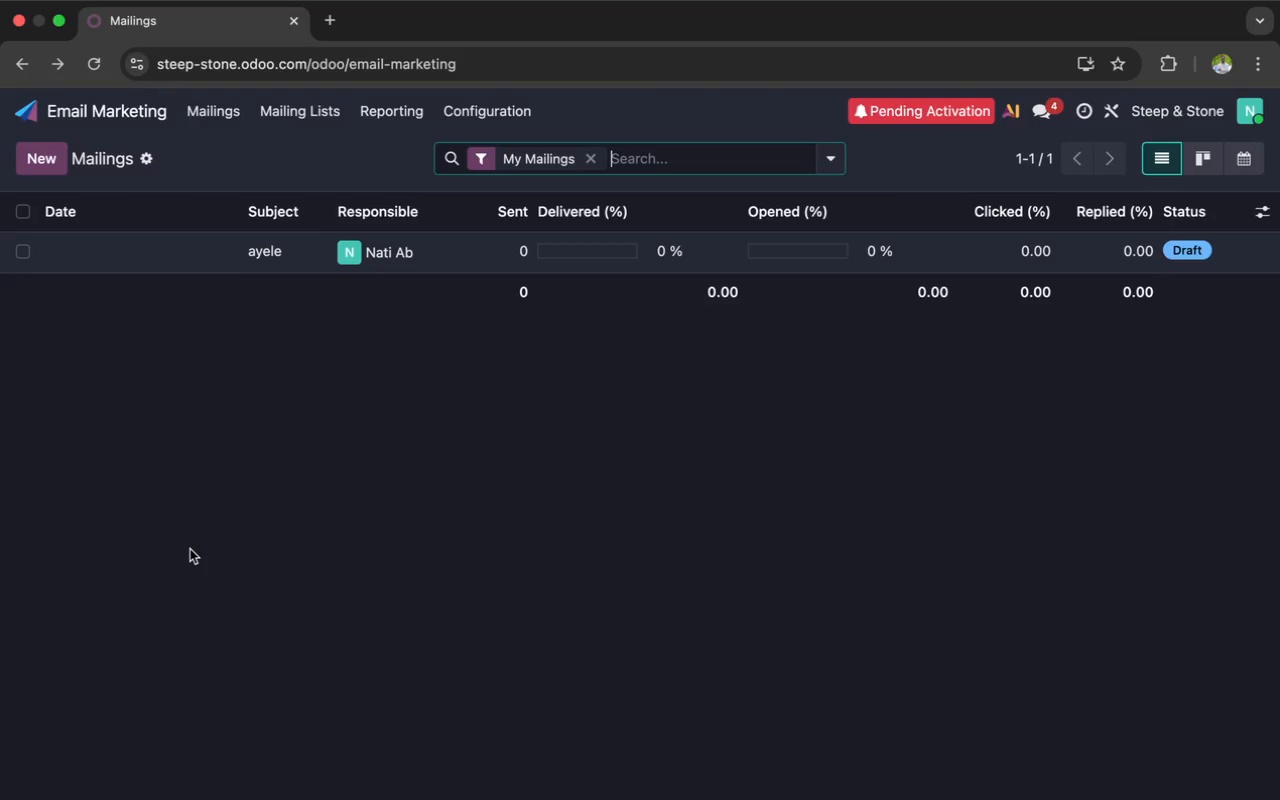 
scroll: coordinate [190, 549], scroll_direction: up, amount: 30.0
 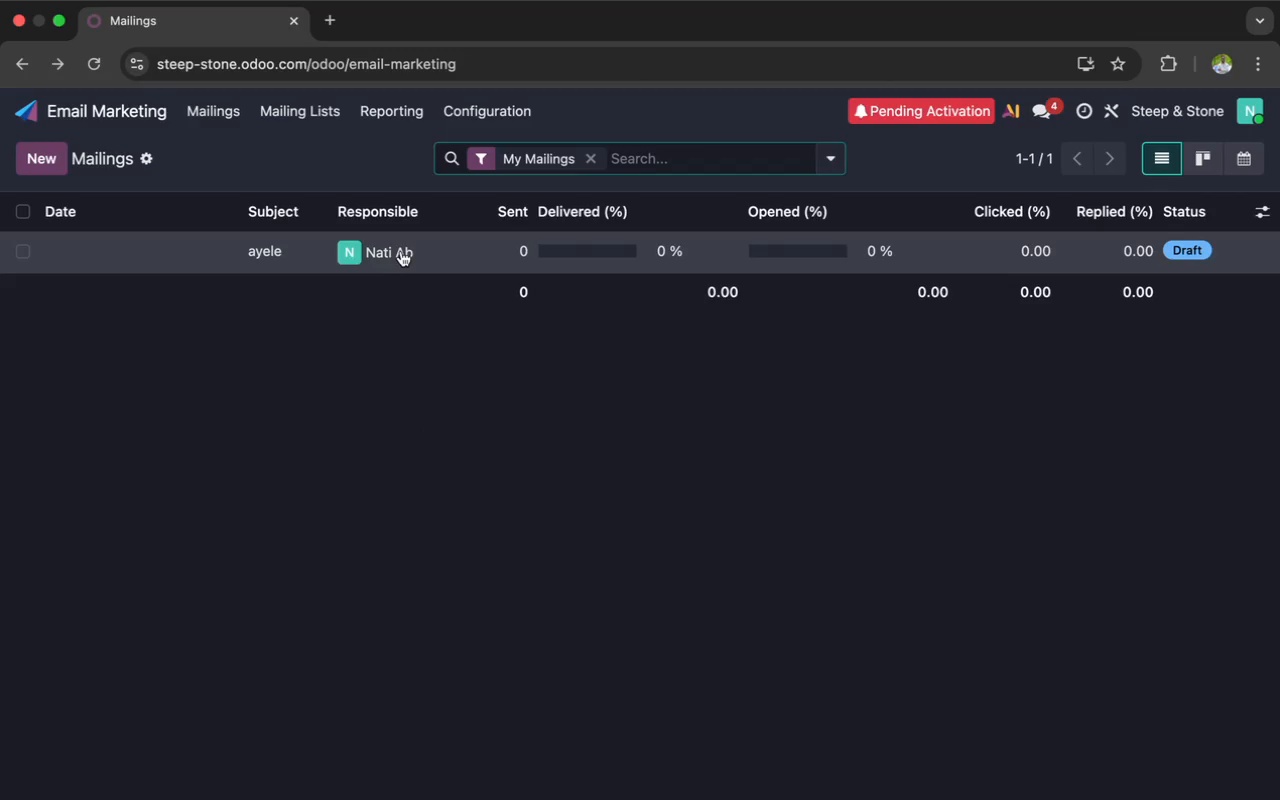 
mouse_move([413, 239])
 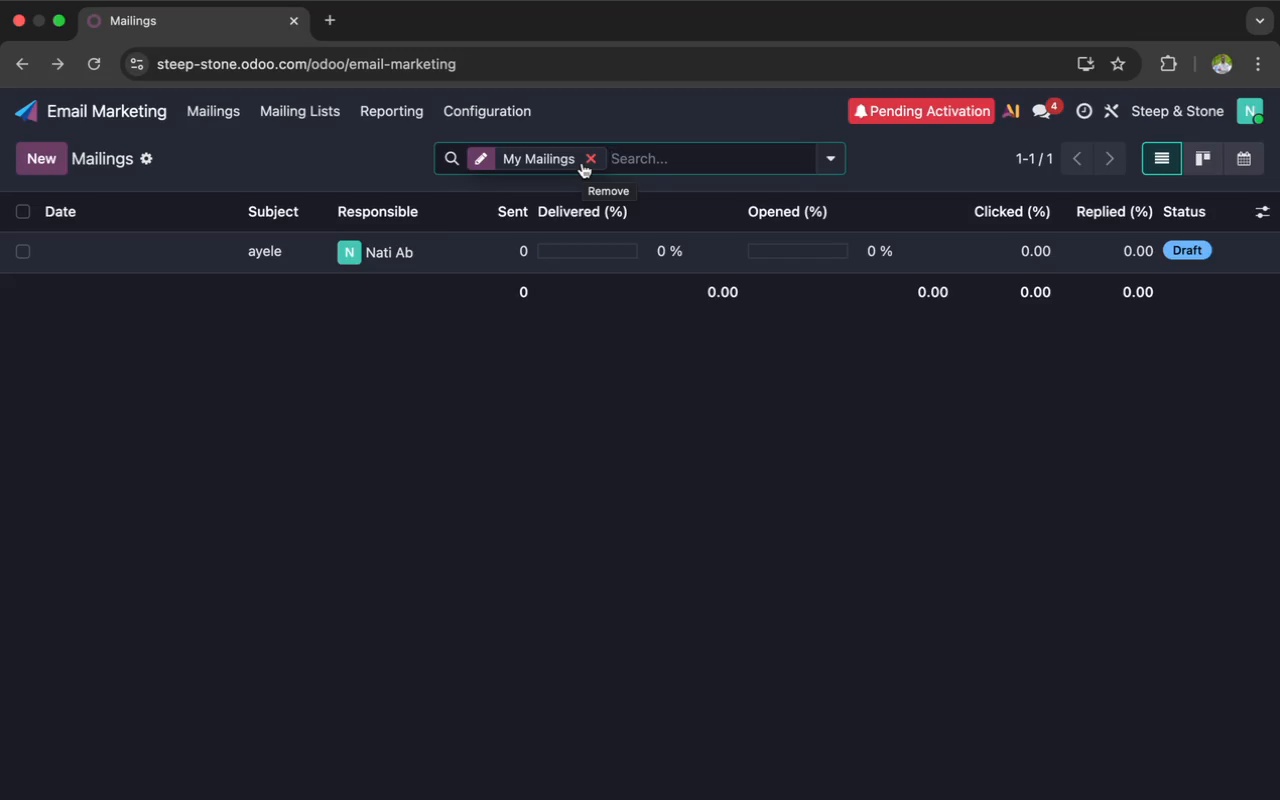 
wait(7.06)
 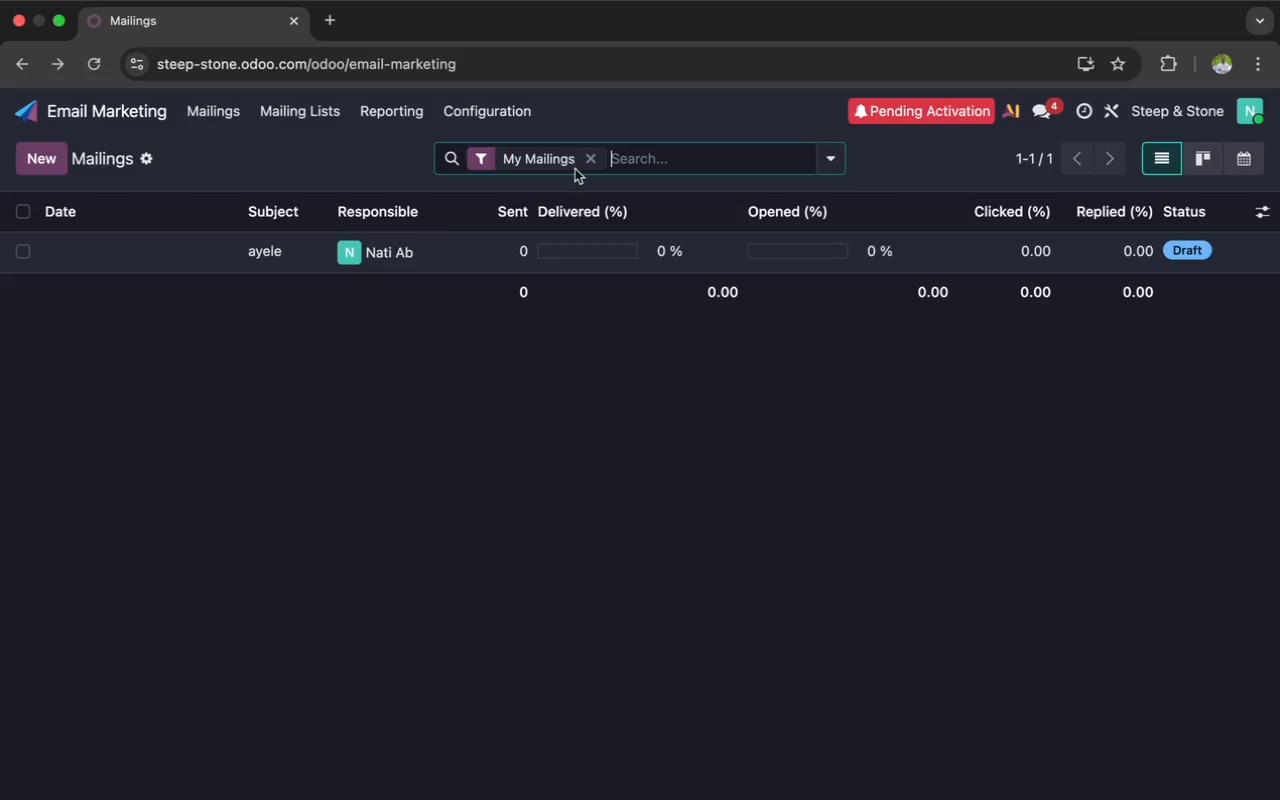 
left_click([582, 163])
 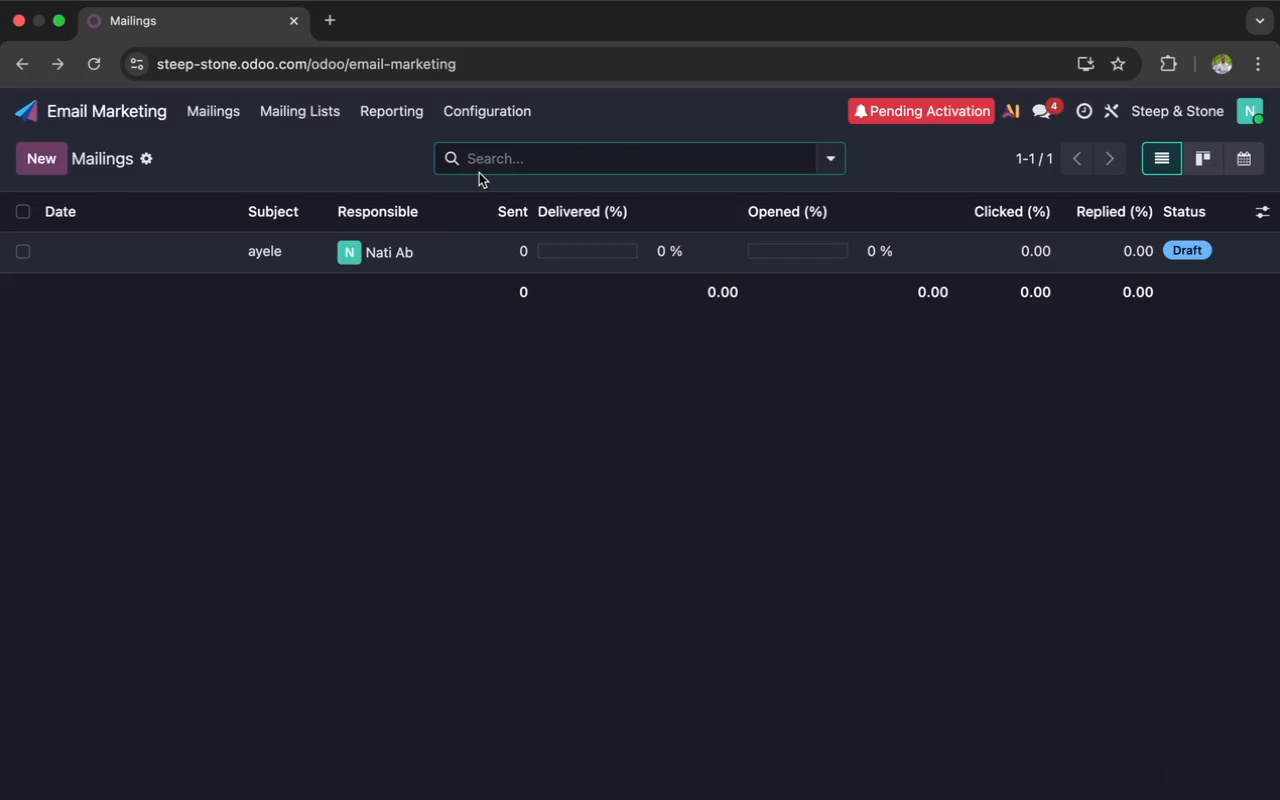 
scroll: coordinate [314, 339], scroll_direction: up, amount: 98.0
 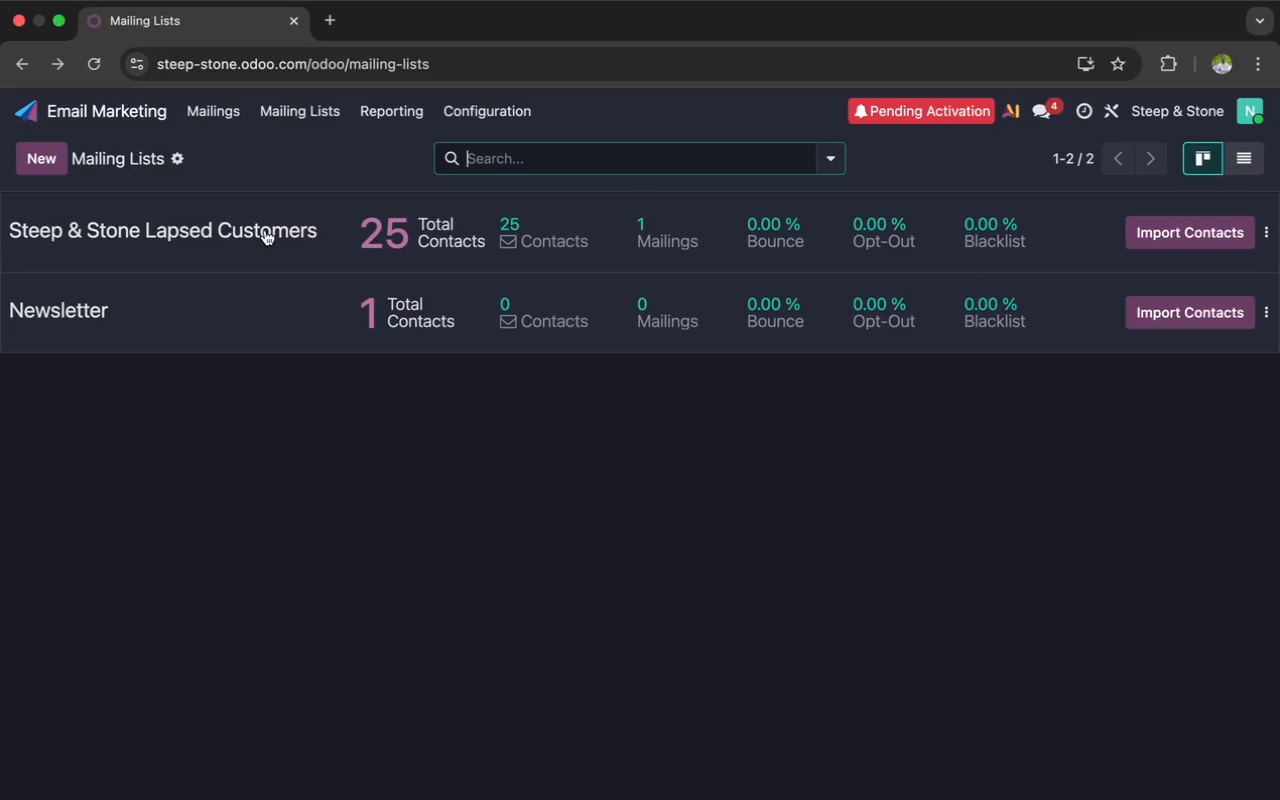 
left_click([235, 115])
 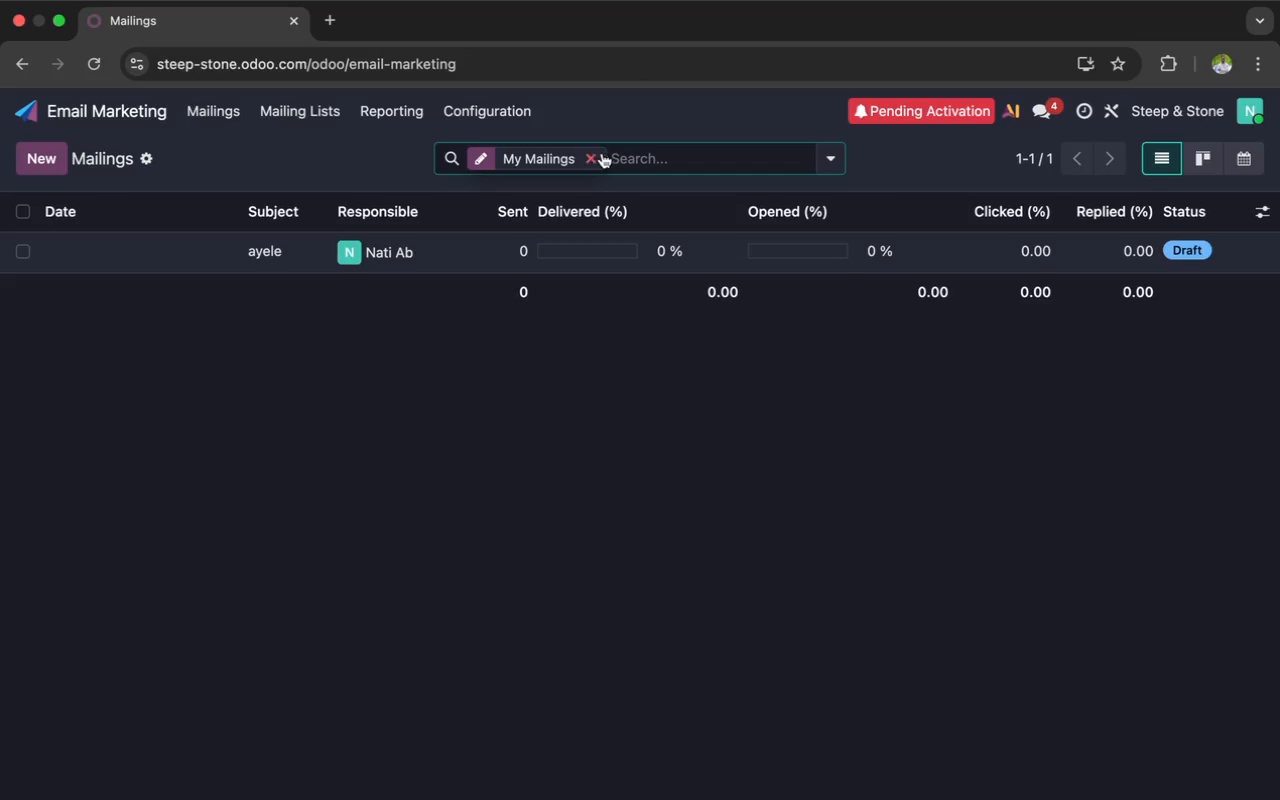 
wait(5.75)
 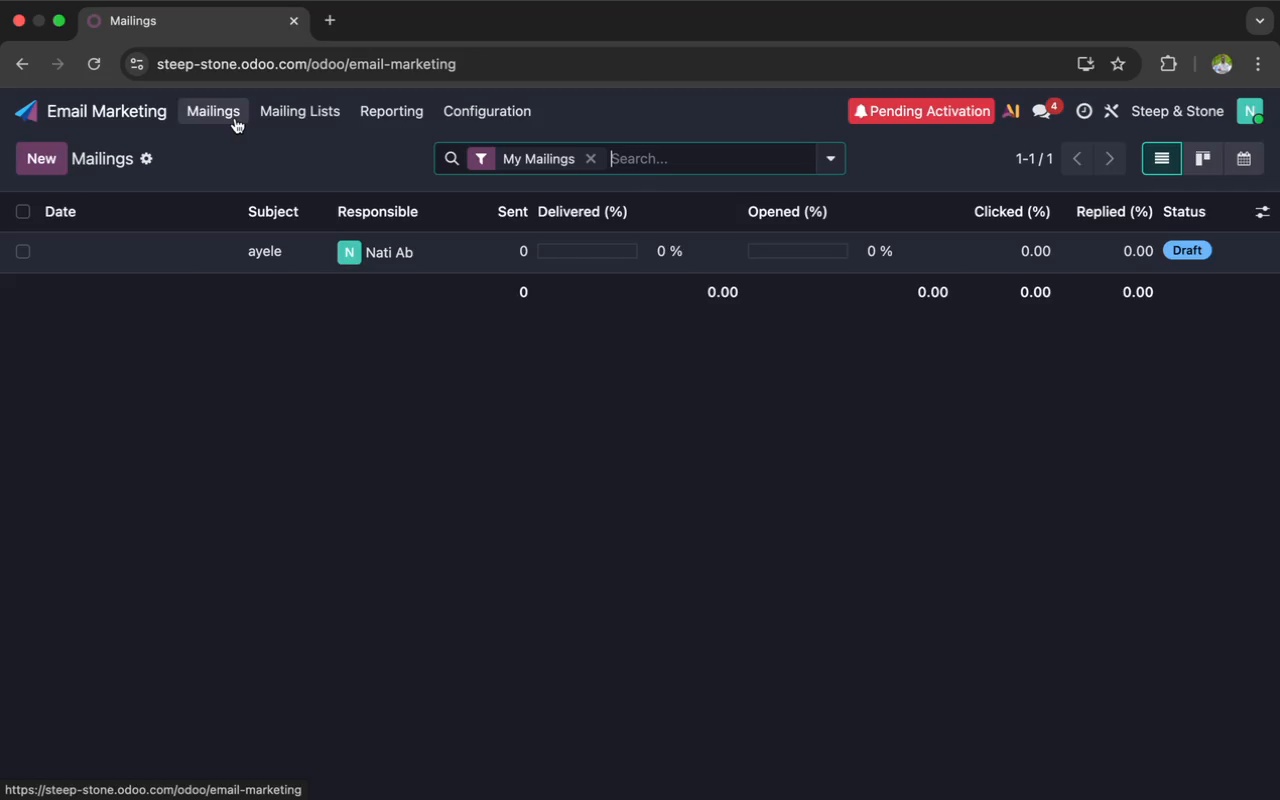 
left_click([593, 158])
 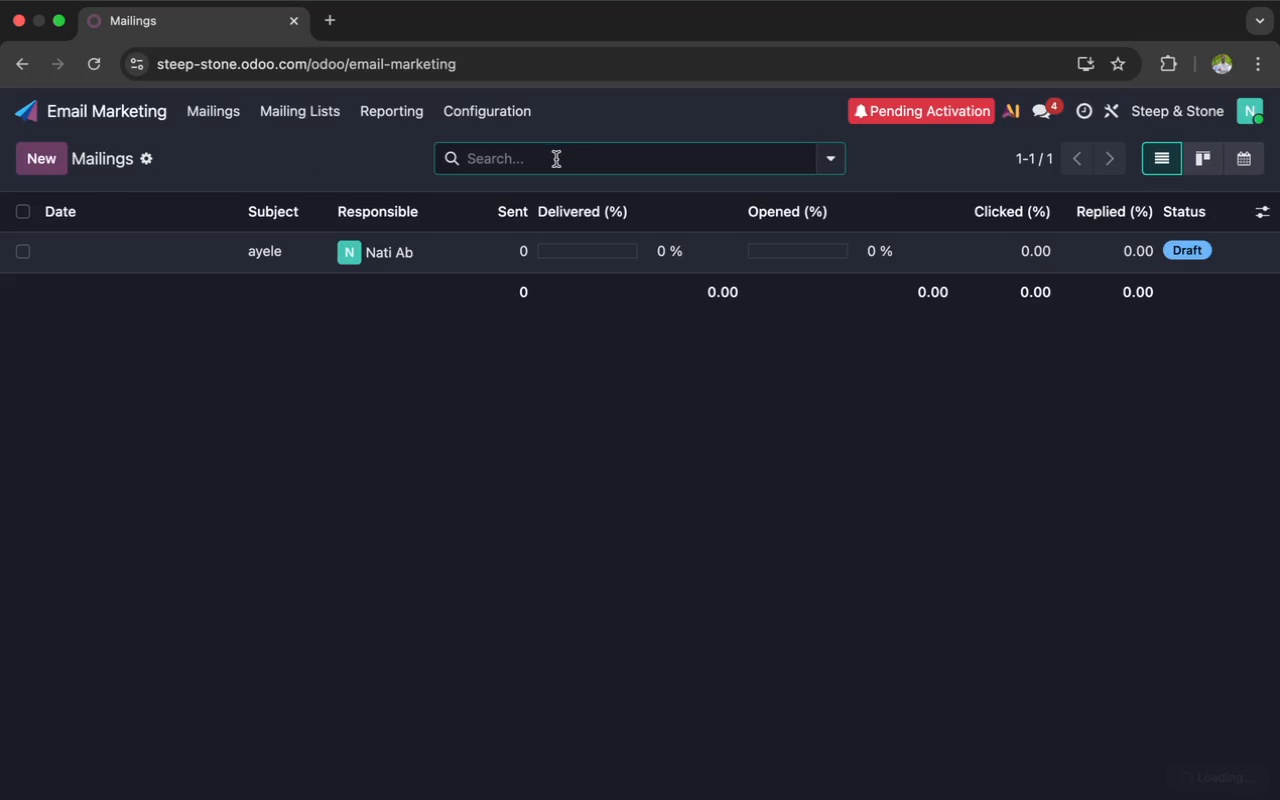 
left_click([556, 159])
 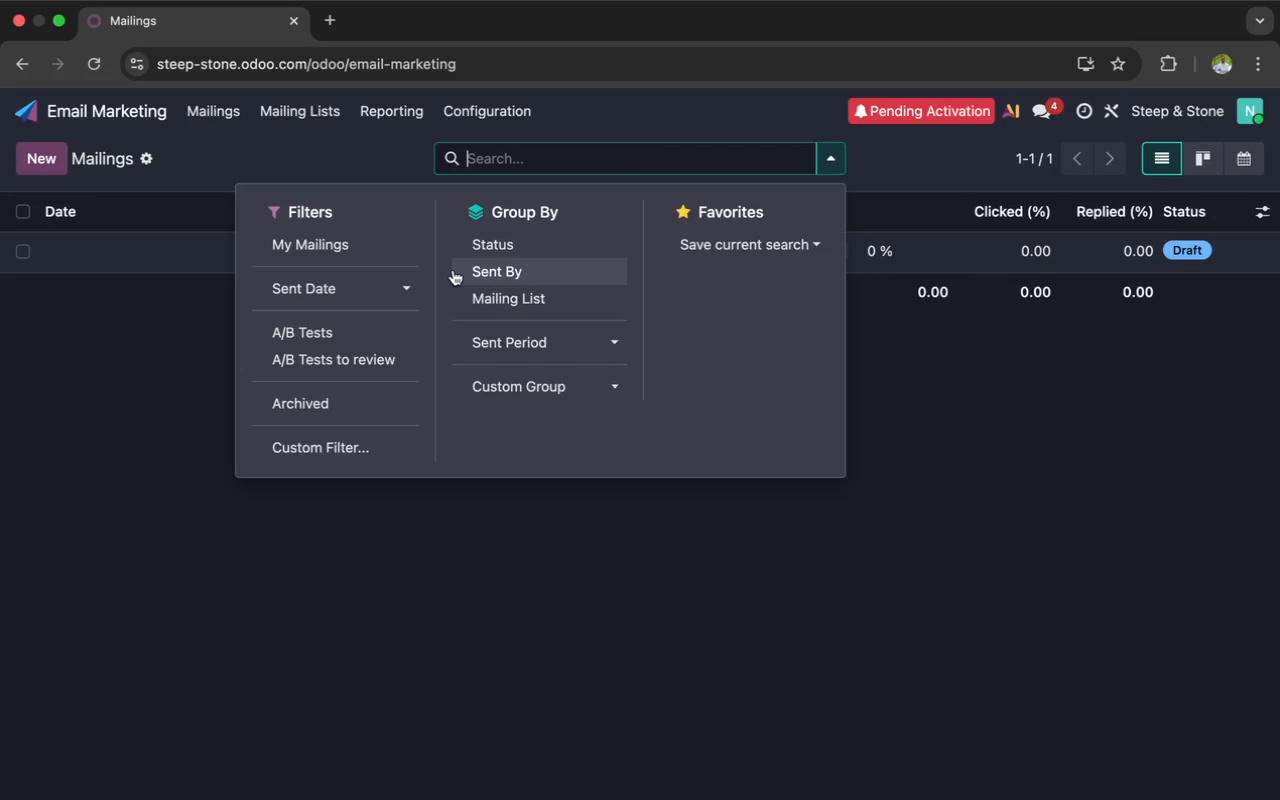 
wait(12.09)
 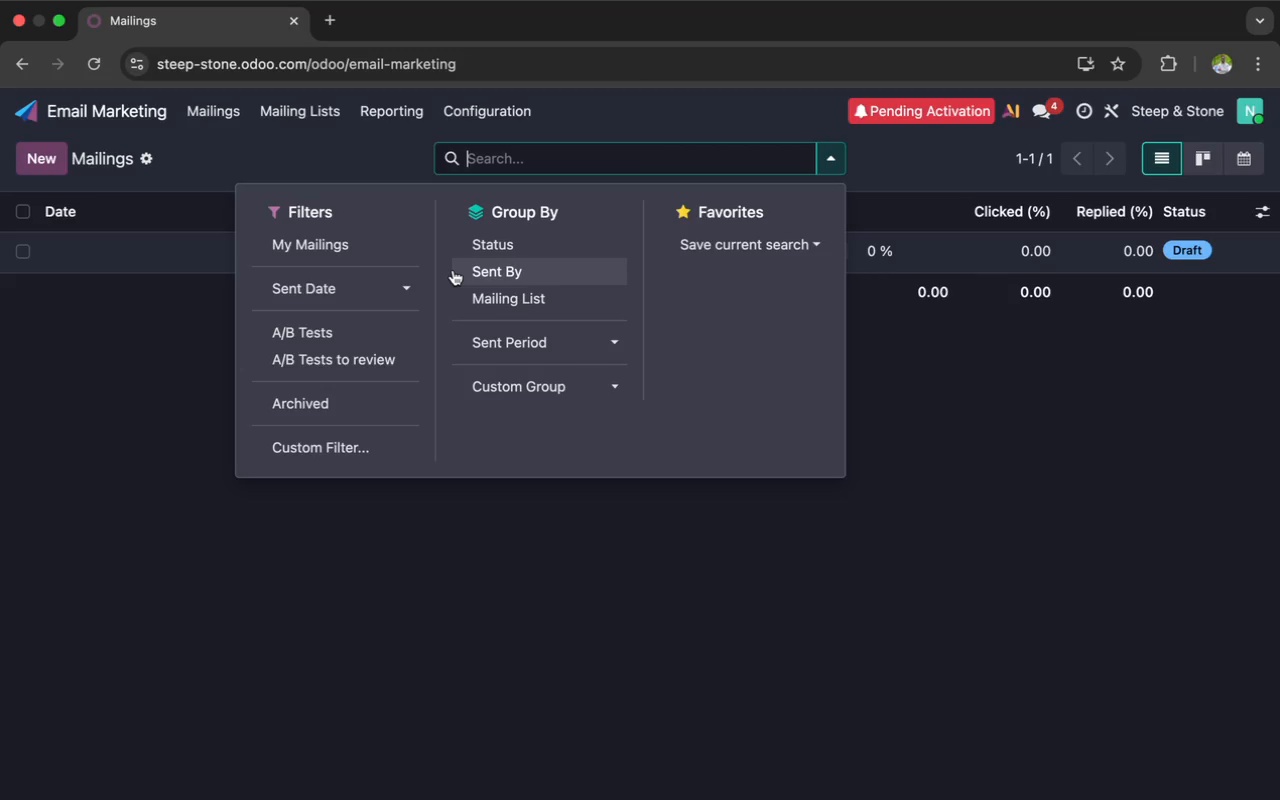 
left_click([369, 449])
 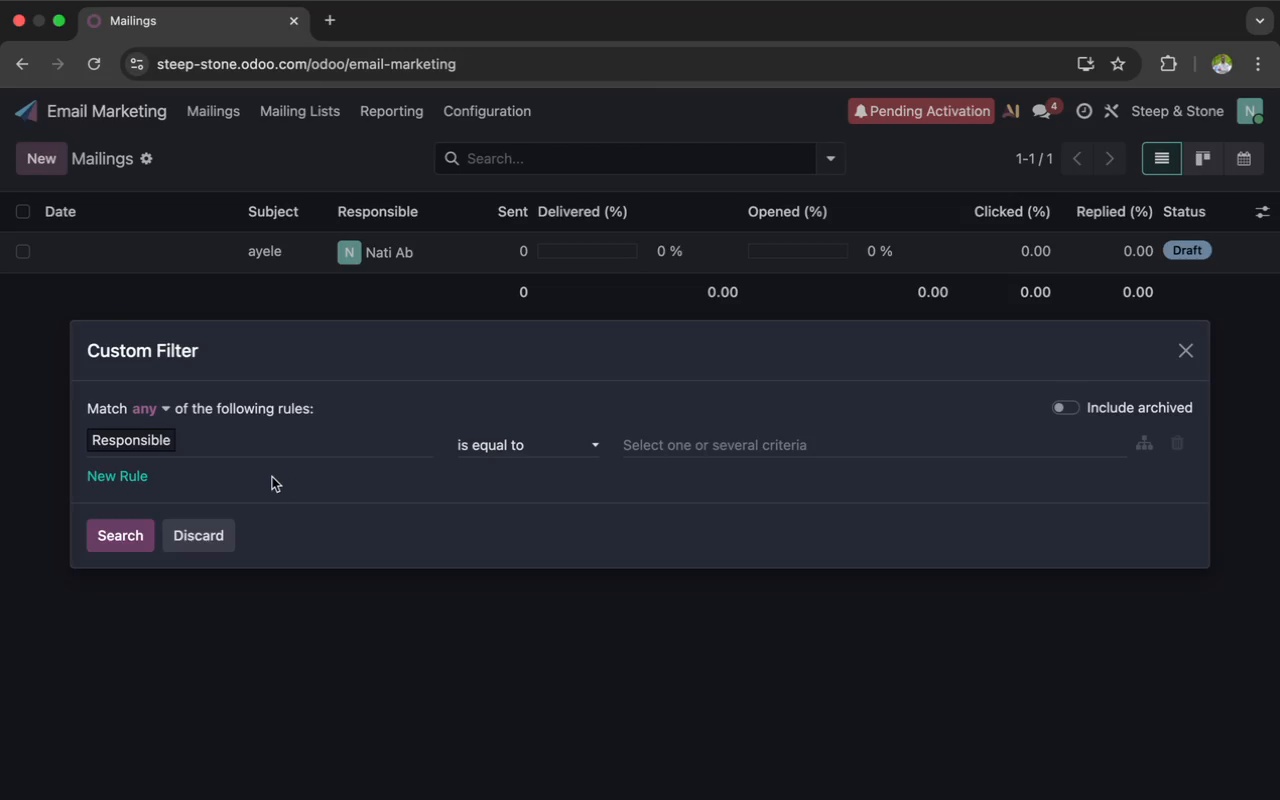 
wait(13.28)
 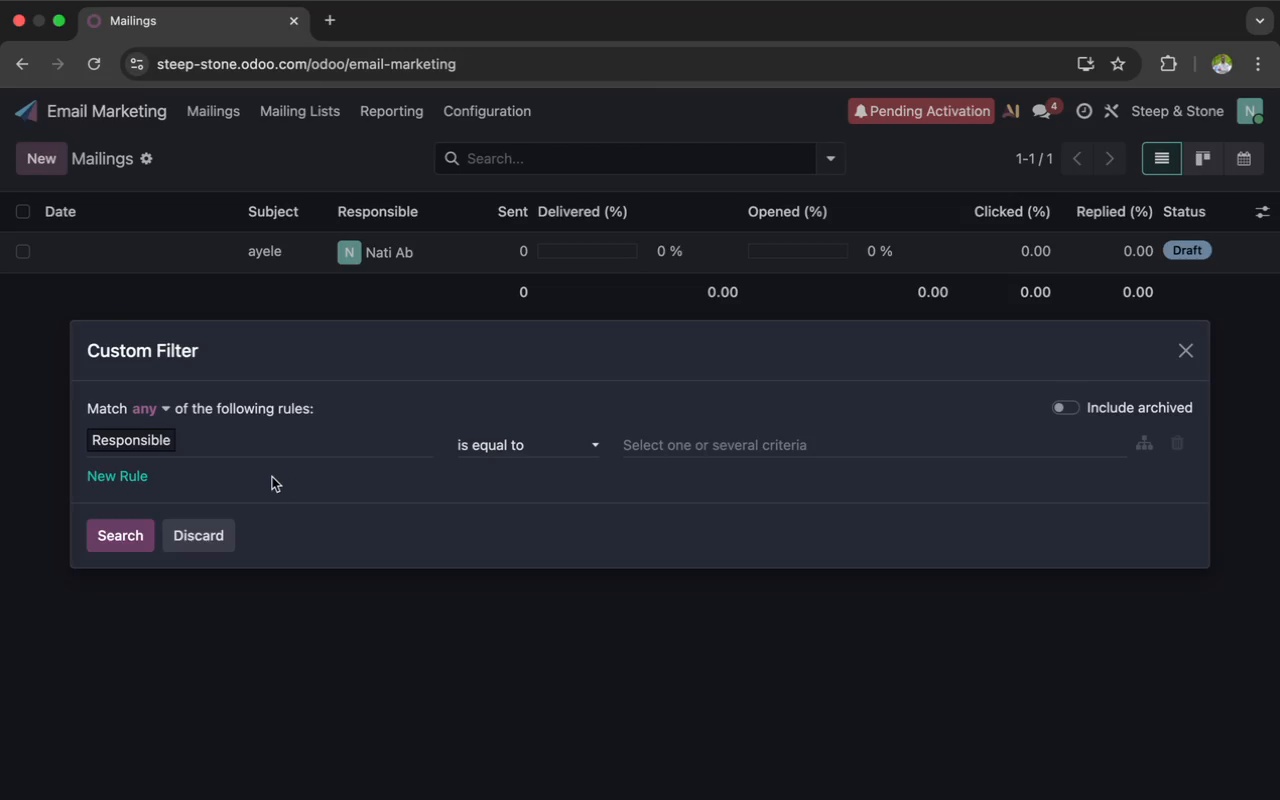 
left_click([474, 444])
 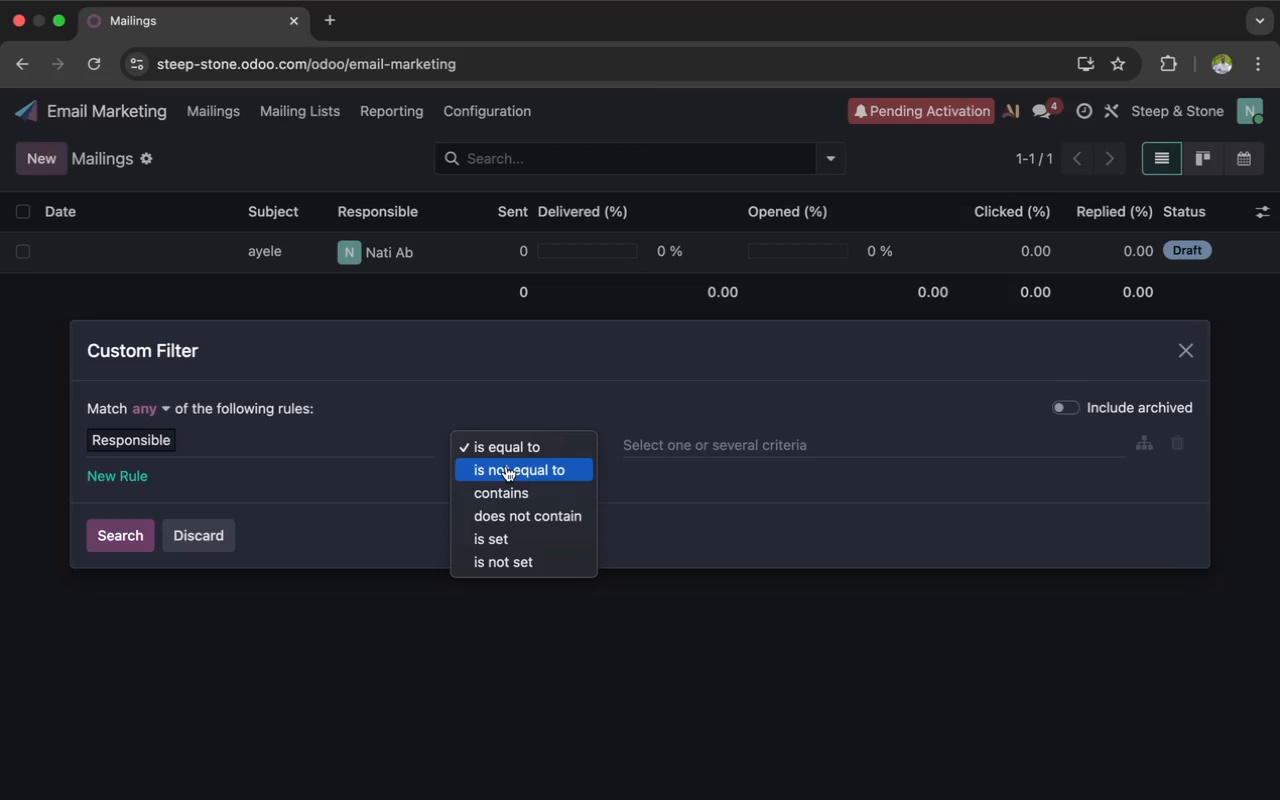 
left_click([471, 640])
 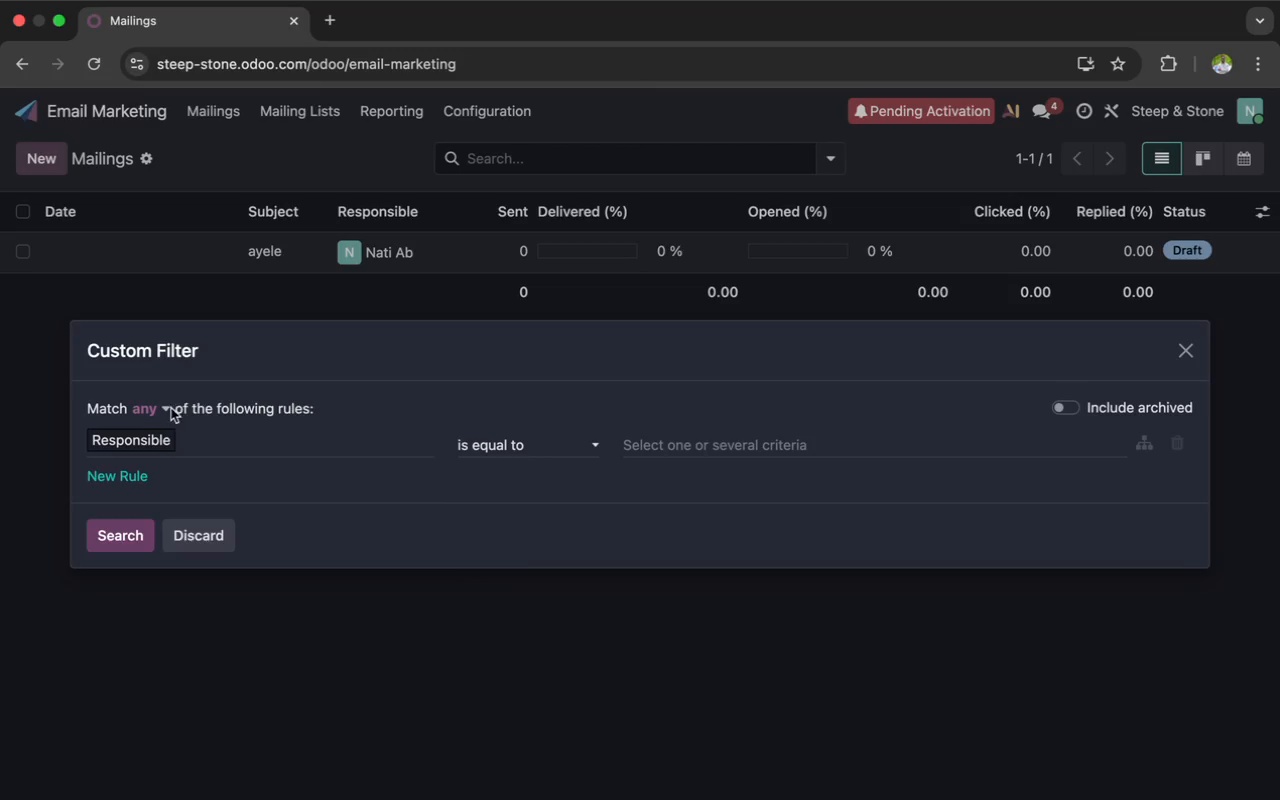 
left_click([167, 406])
 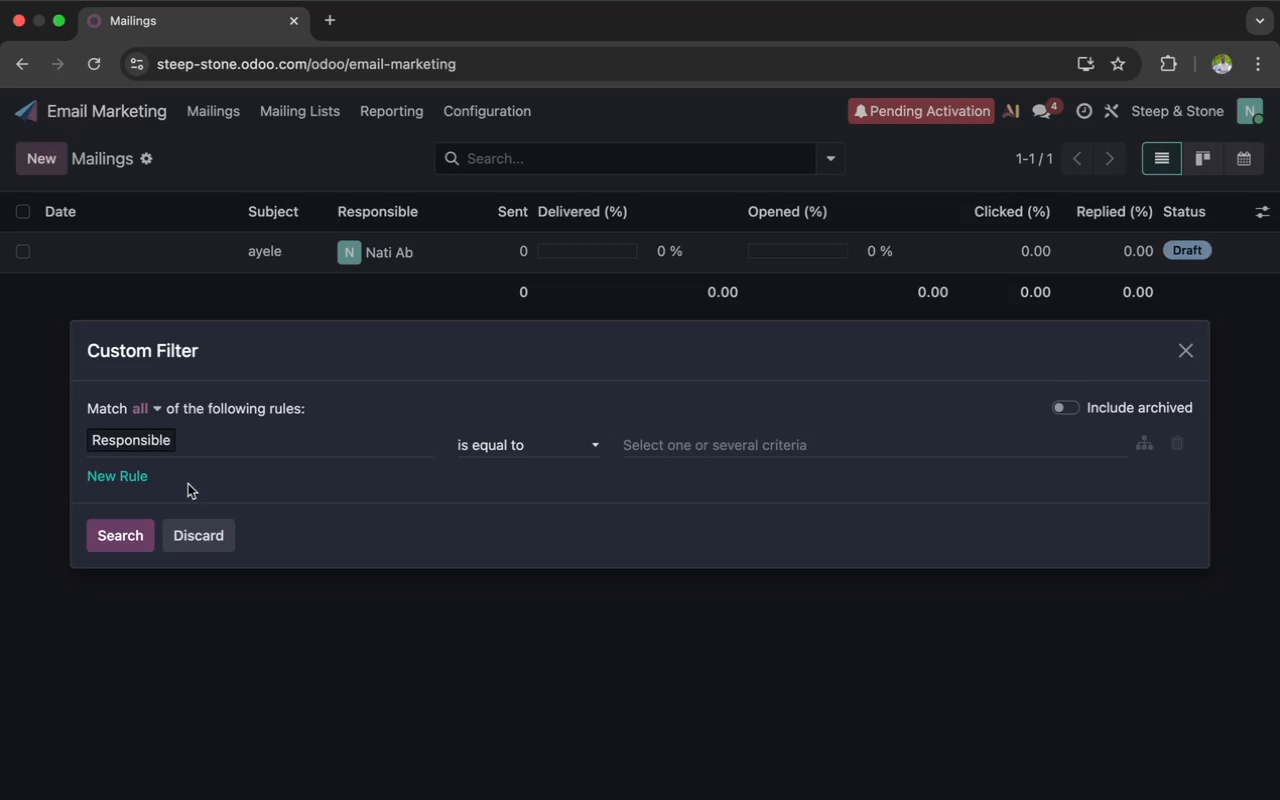 
wait(6.94)
 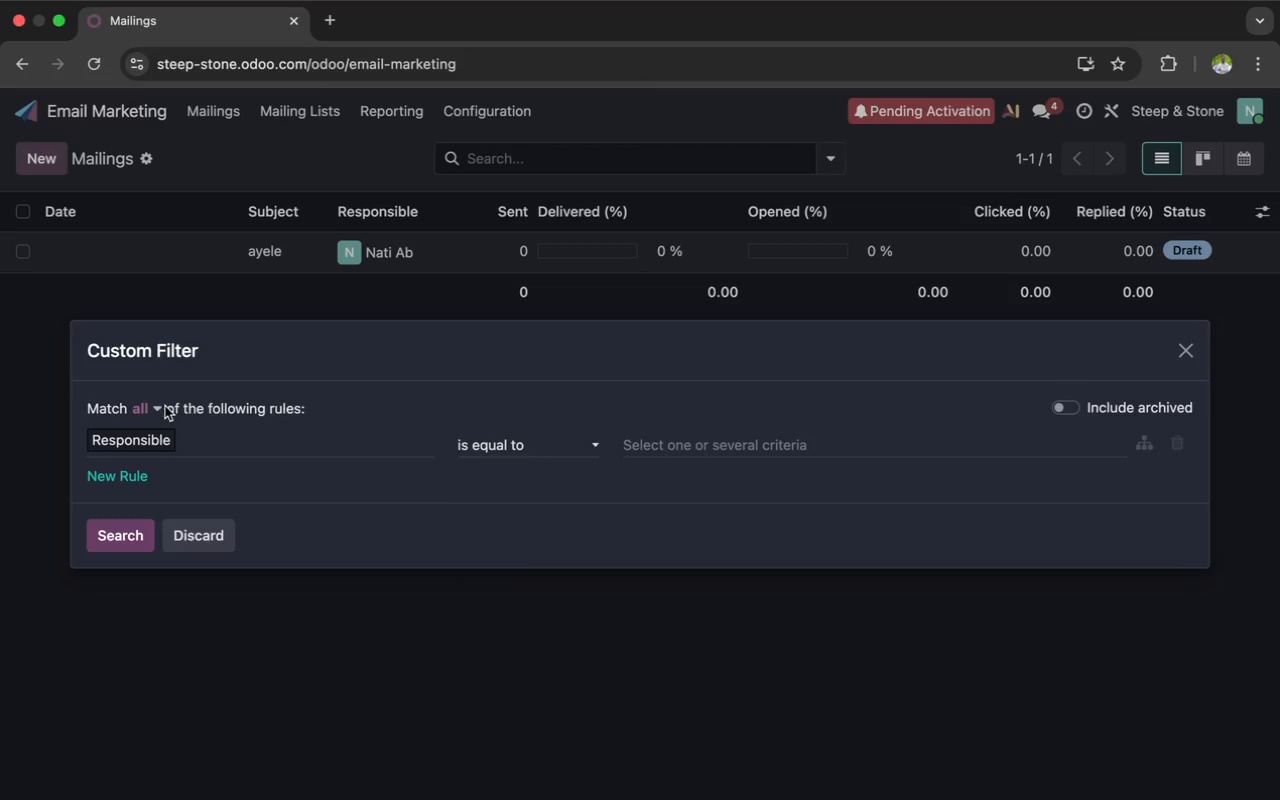 
scroll: coordinate [188, 484], scroll_direction: up, amount: 3.0
 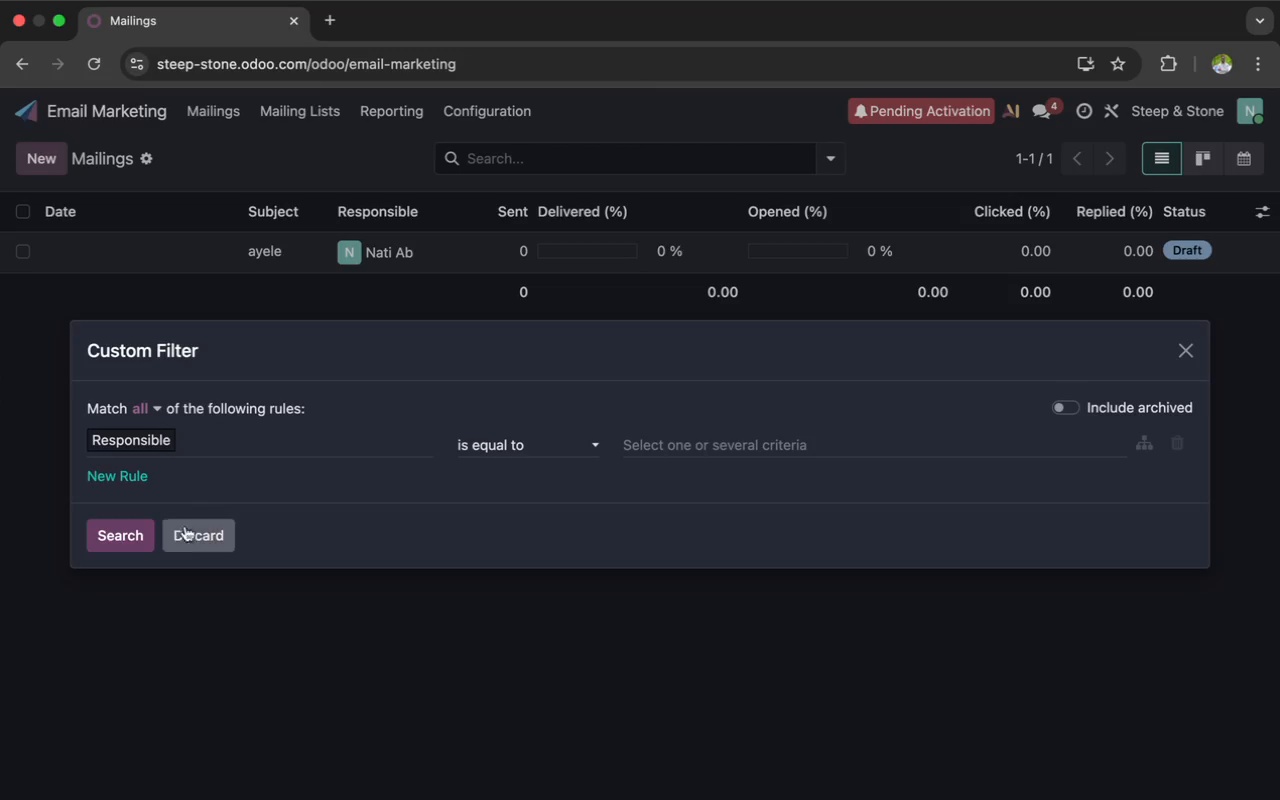 
left_click([193, 532])
 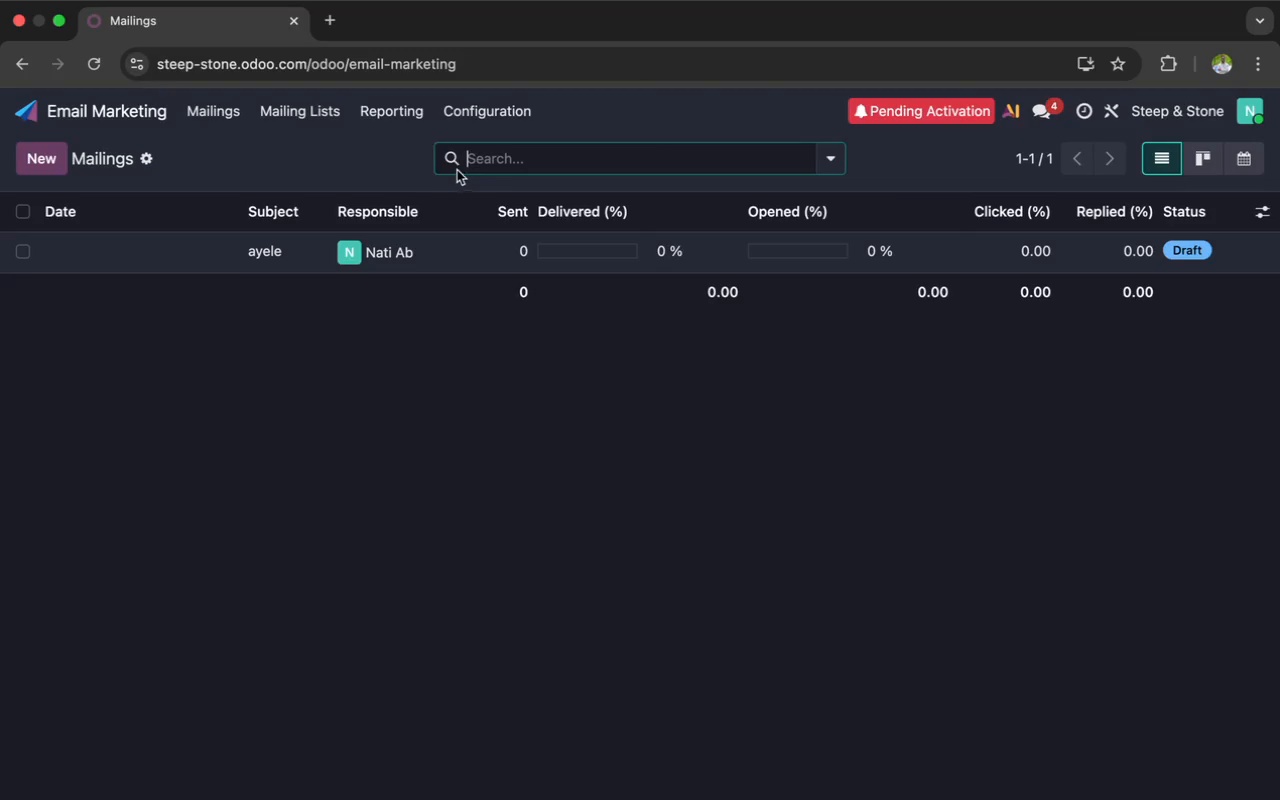 
left_click([487, 157])
 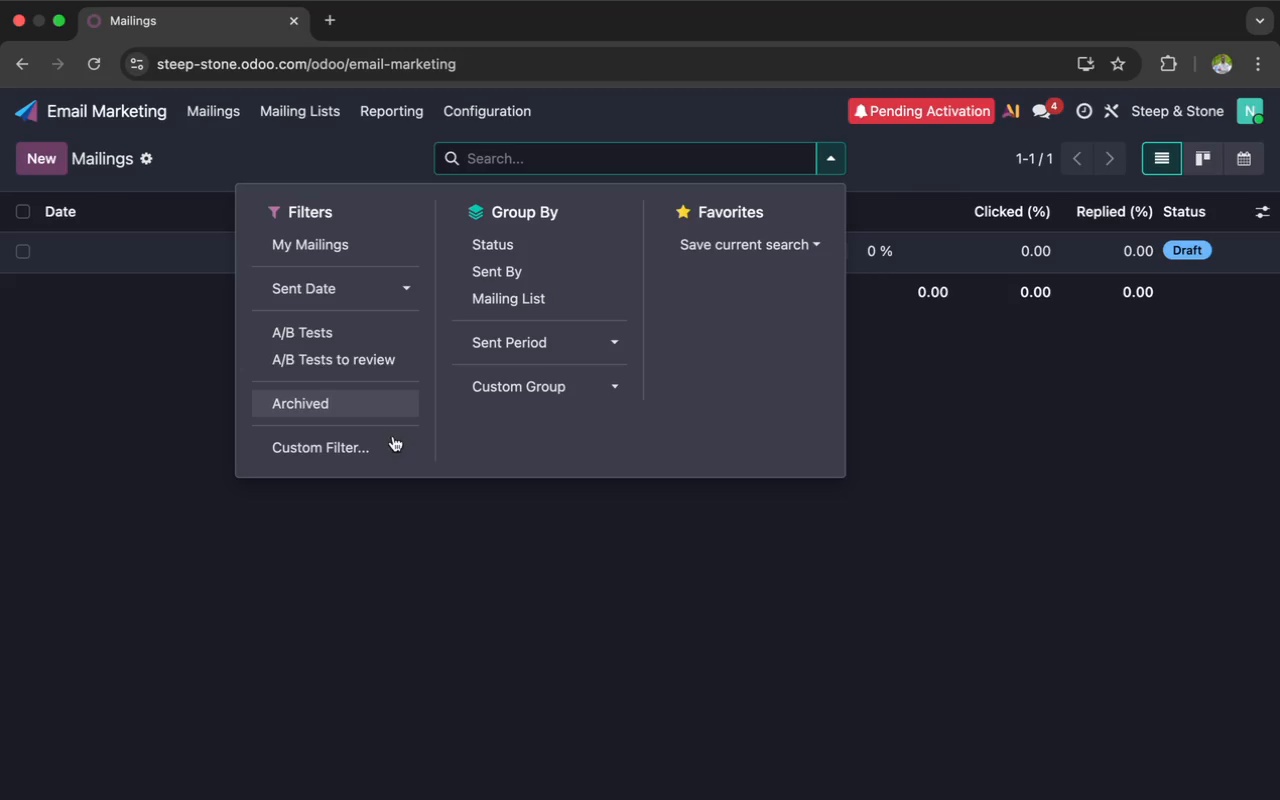 
wait(12.04)
 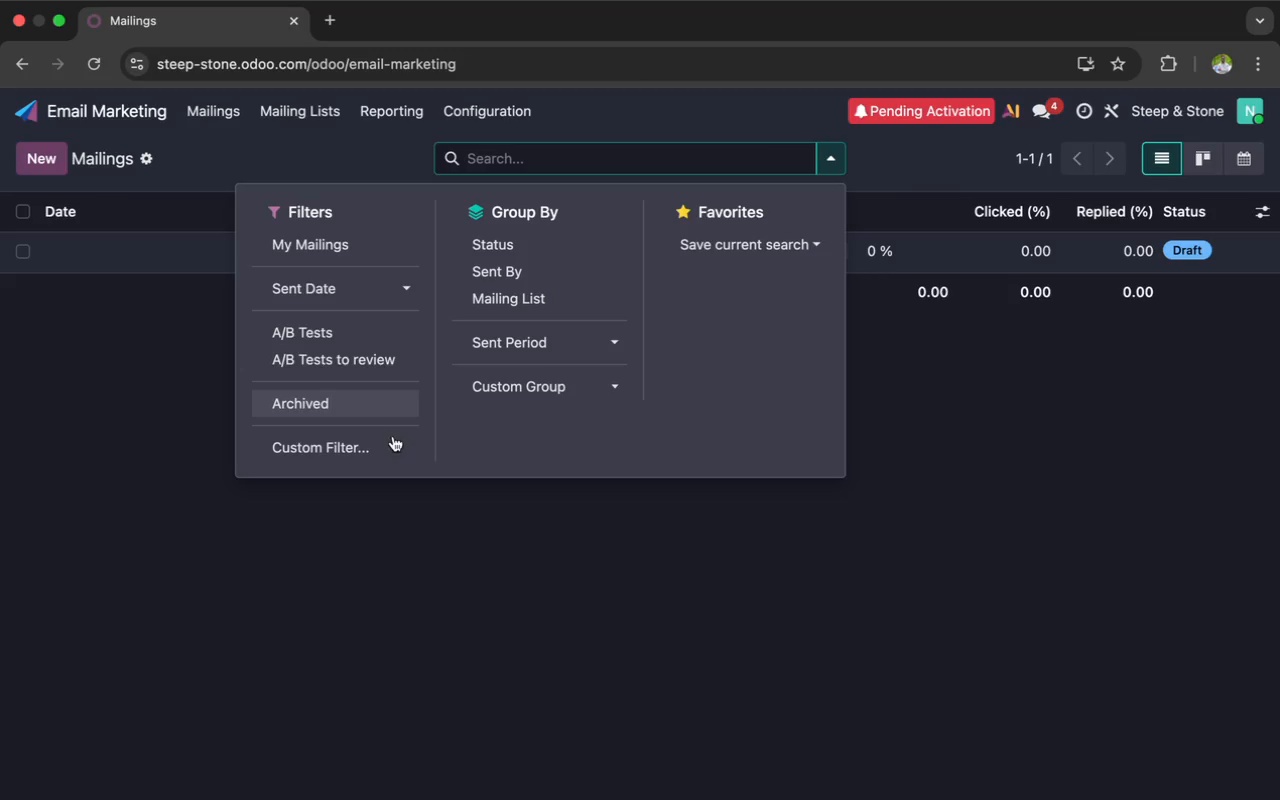 
mouse_move([376, 355])
 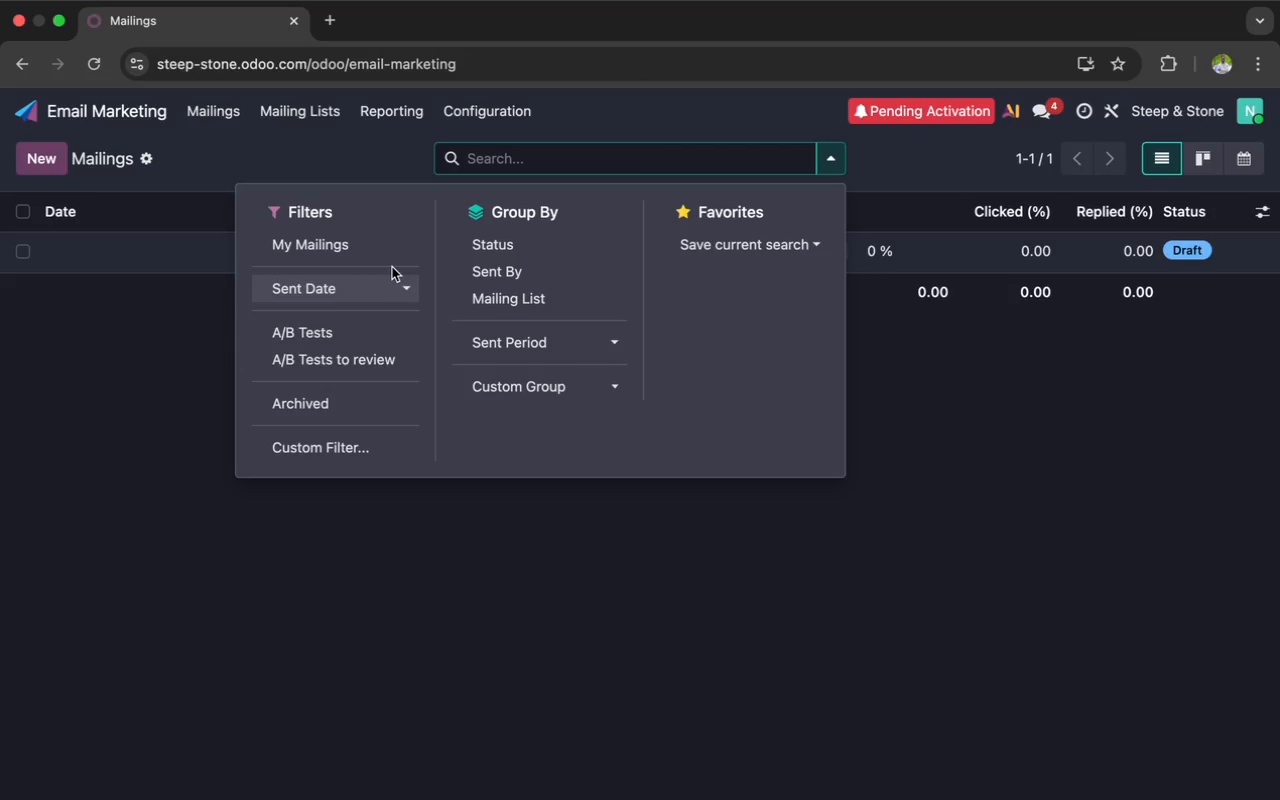 
wait(5.45)
 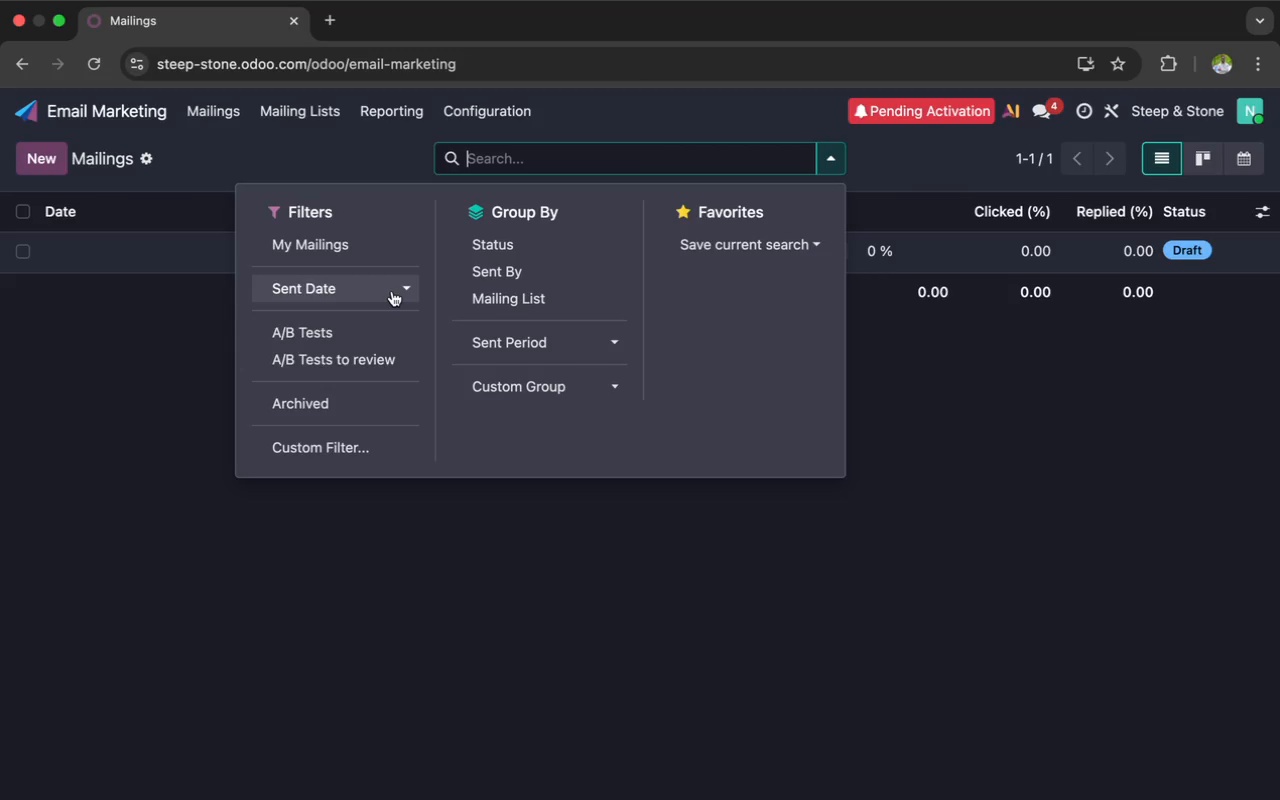 
left_click([394, 255])
 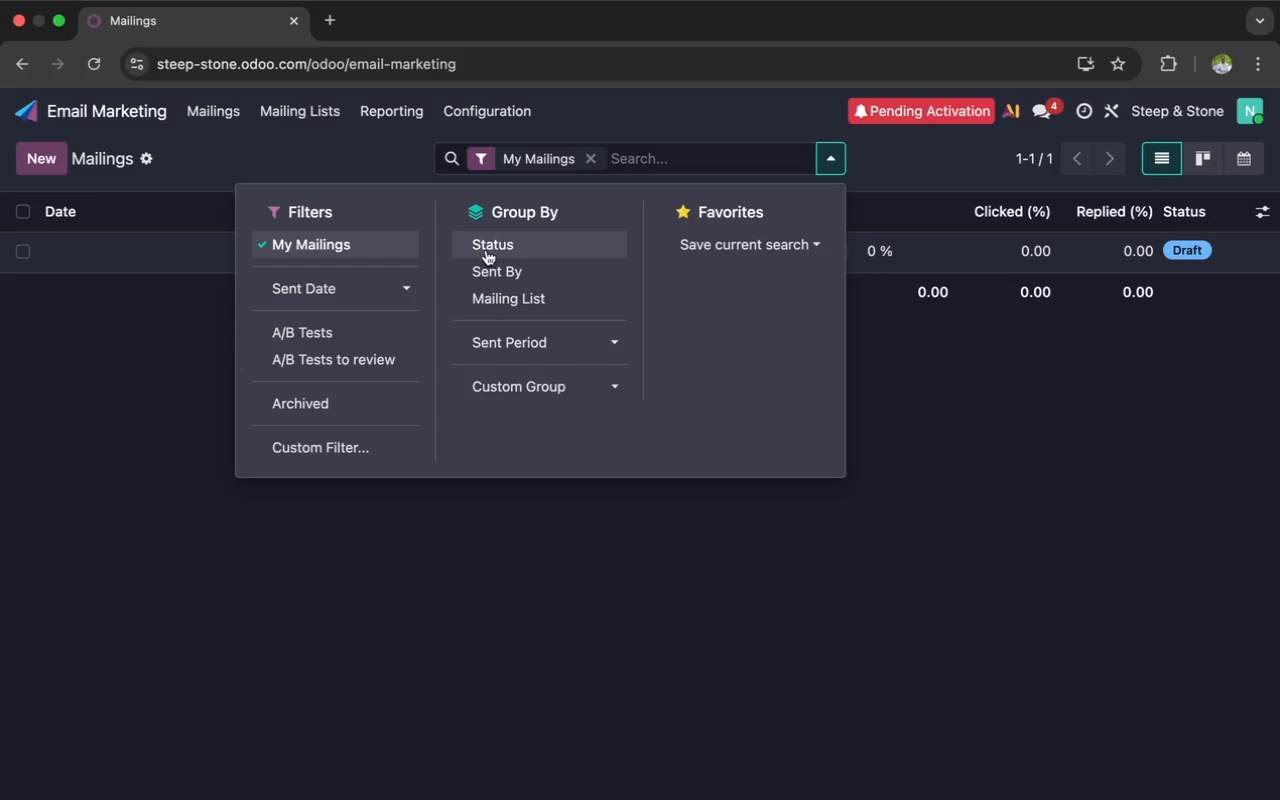 
wait(5.53)
 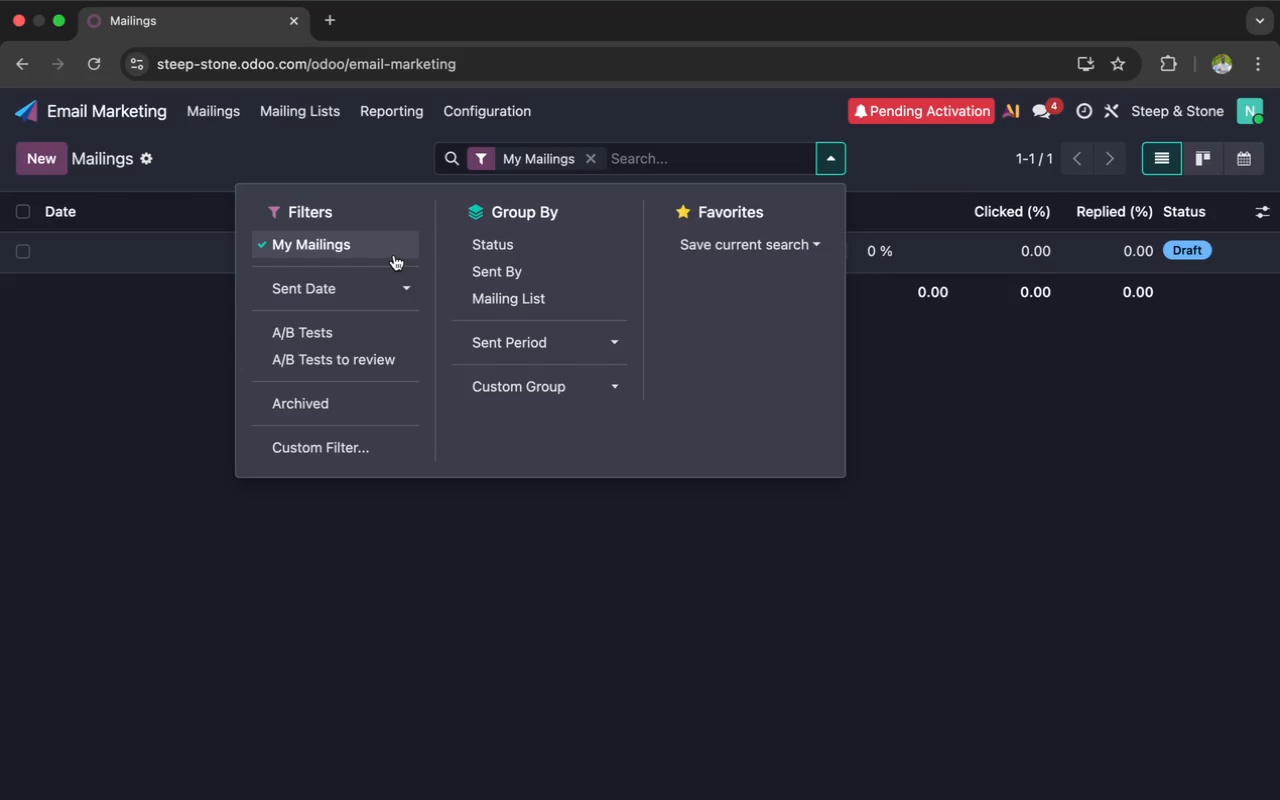 
left_click([498, 301])
 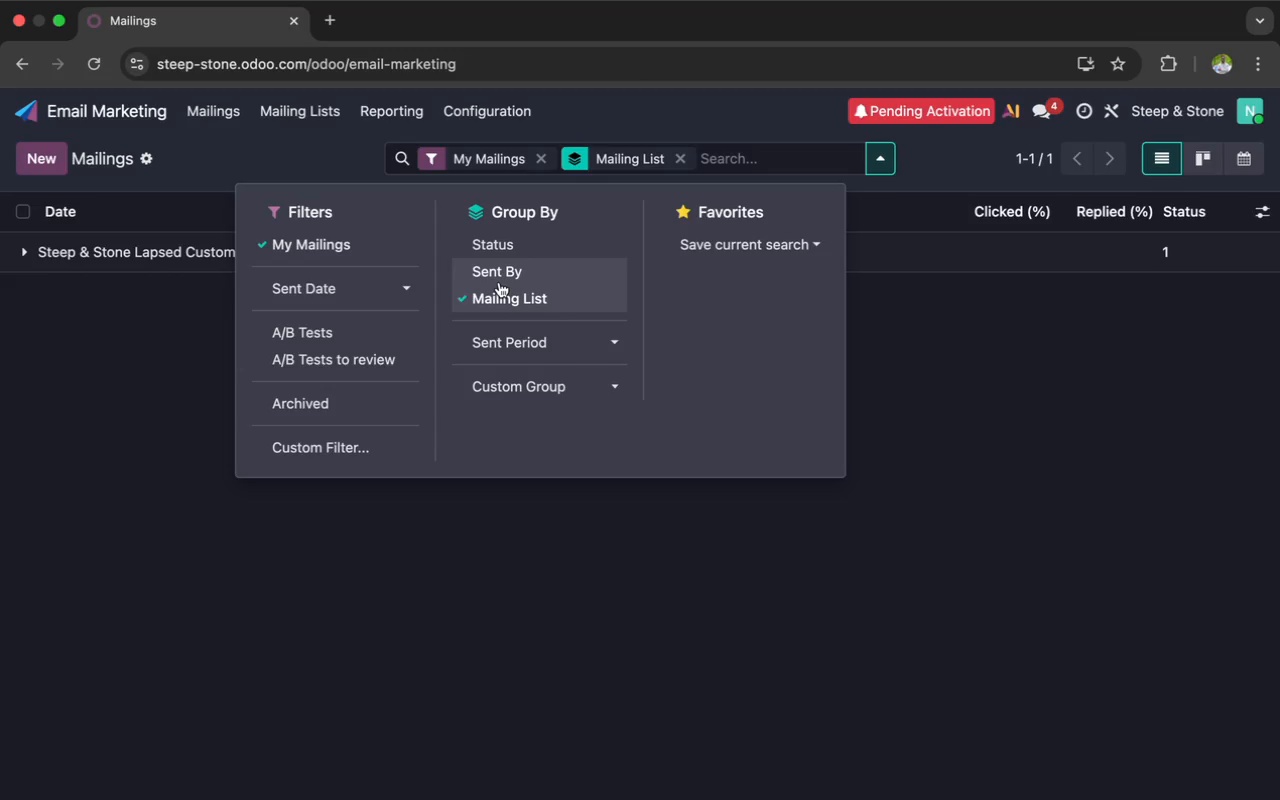 
wait(8.17)
 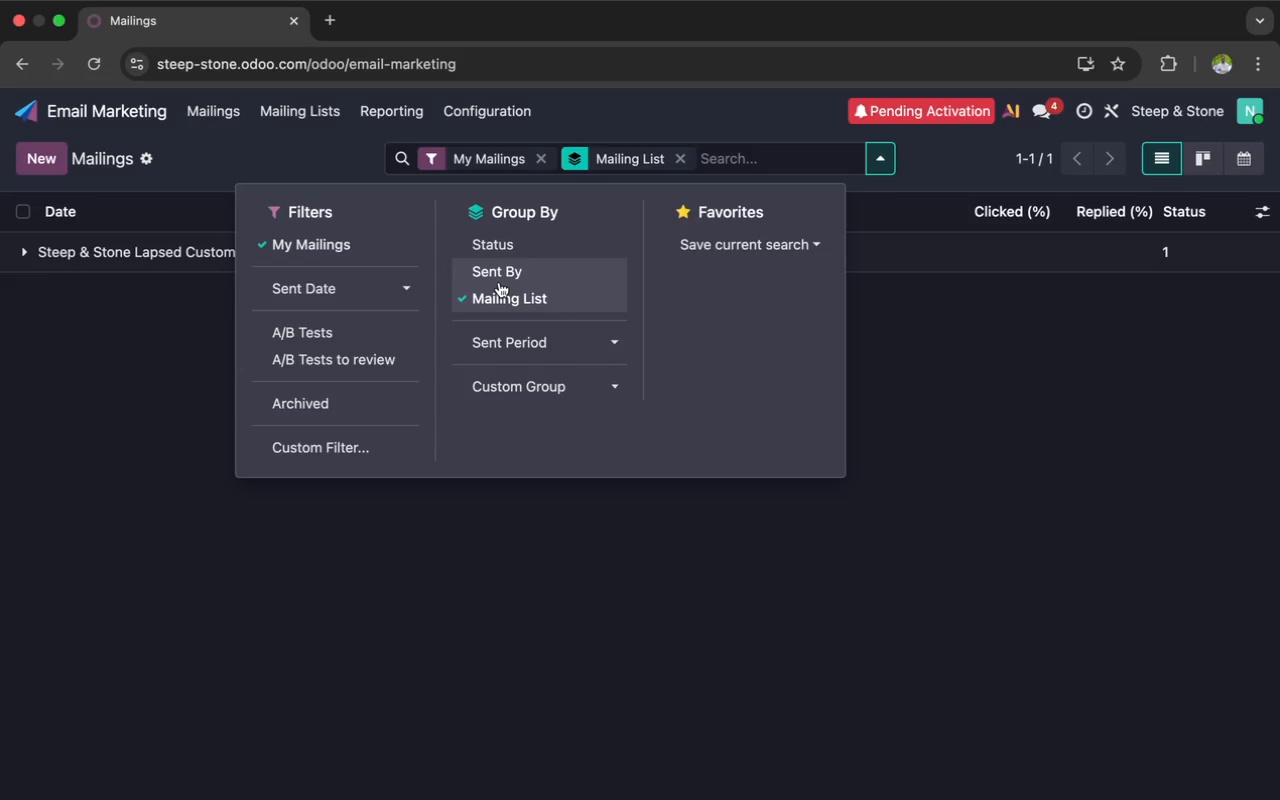 
left_click([464, 295])
 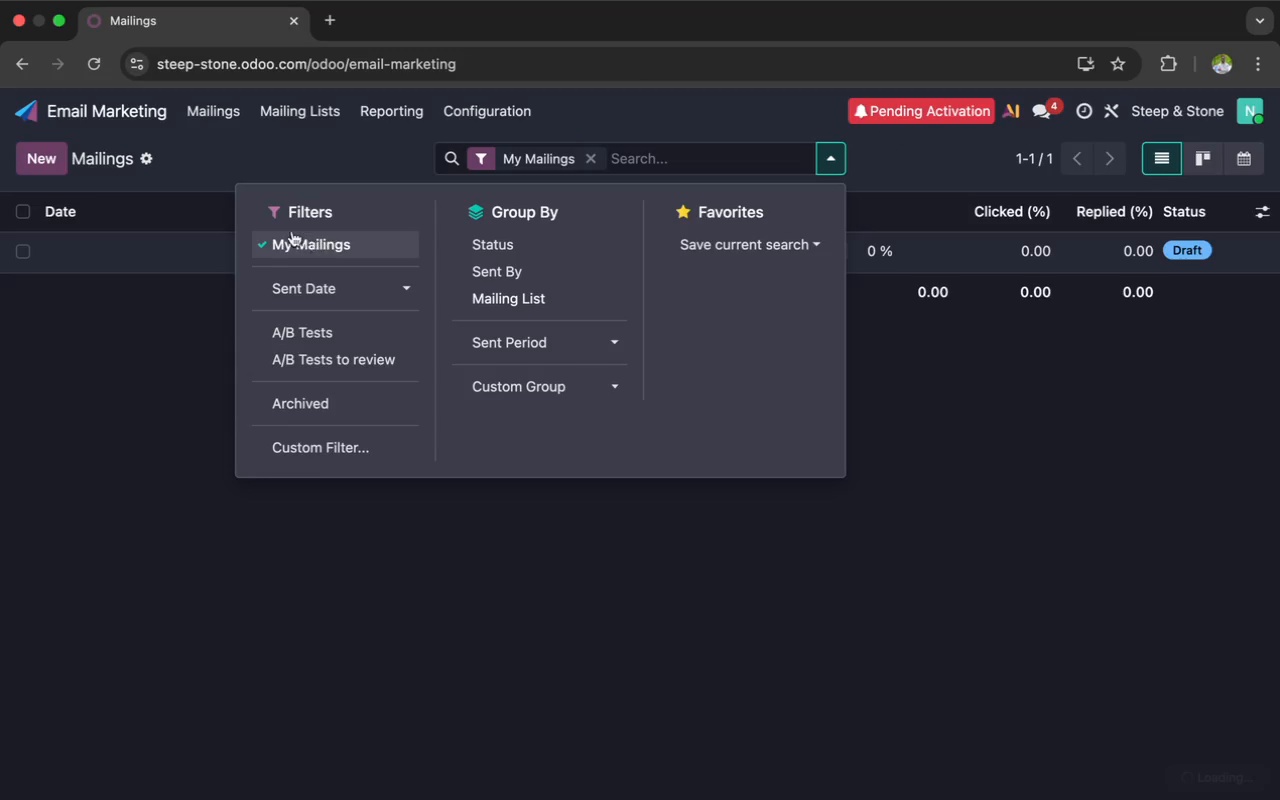 
left_click([290, 231])
 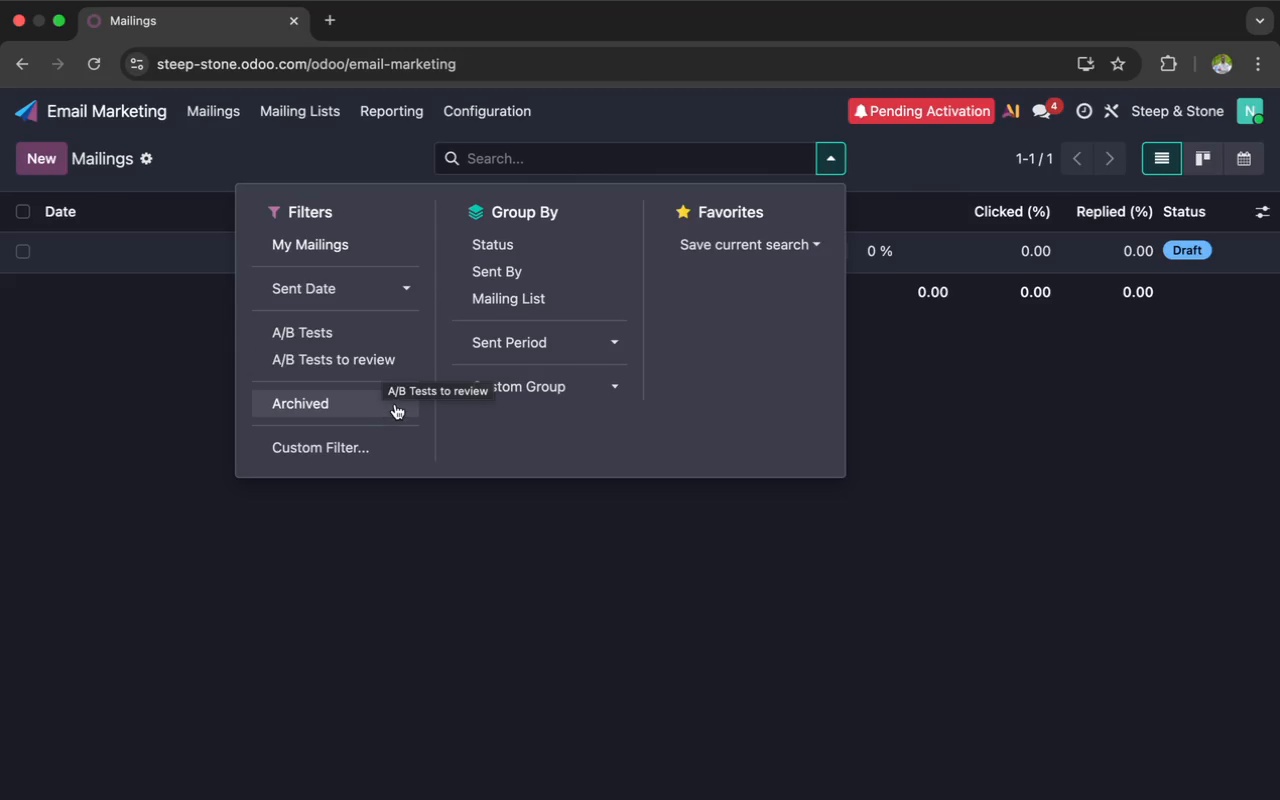 
wait(7.63)
 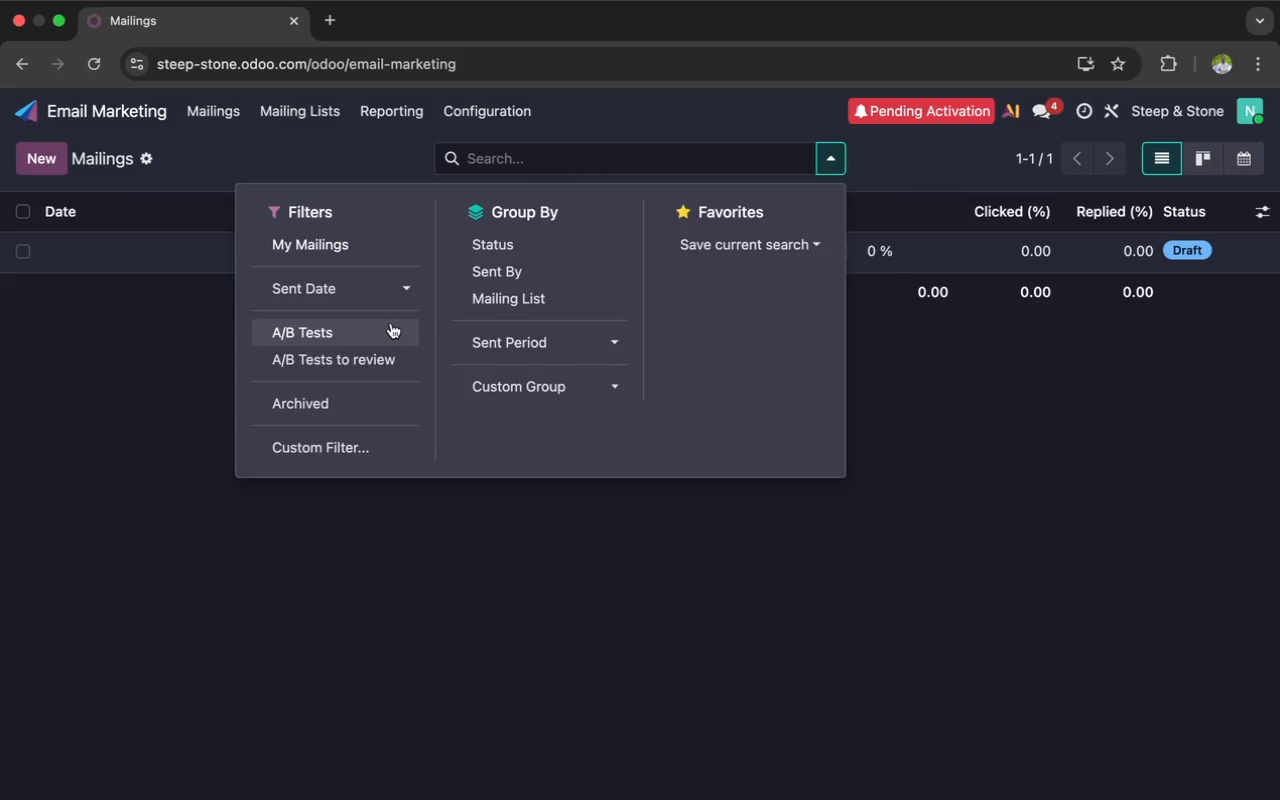 
left_click([817, 233])
 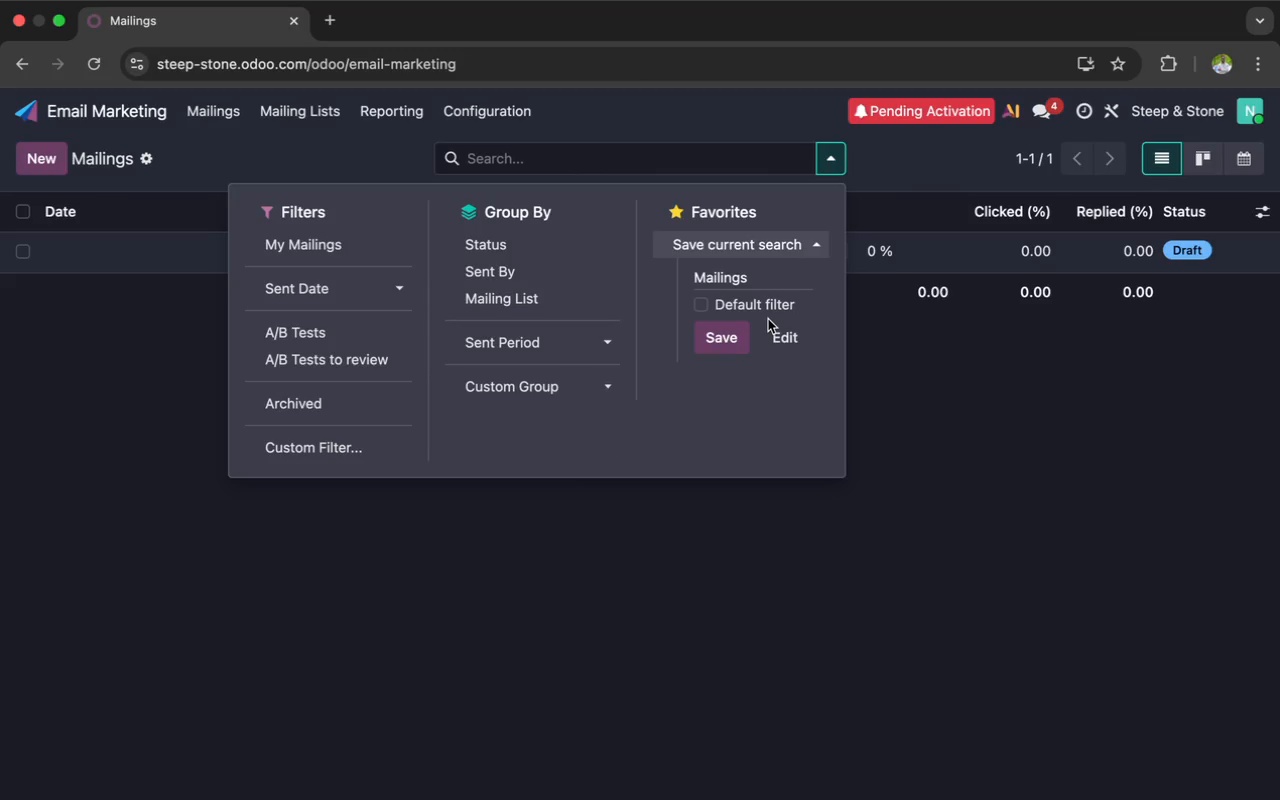 
left_click([723, 419])
 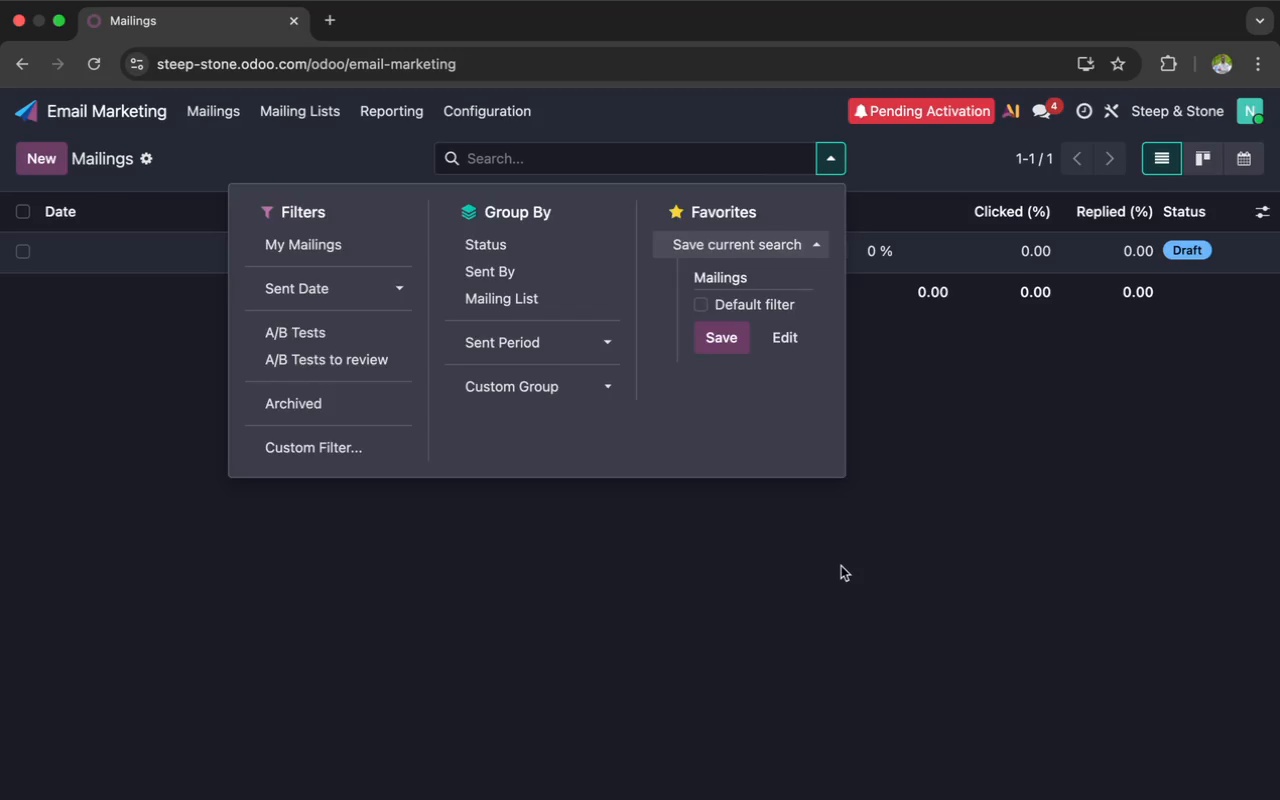 
left_click([841, 566])
 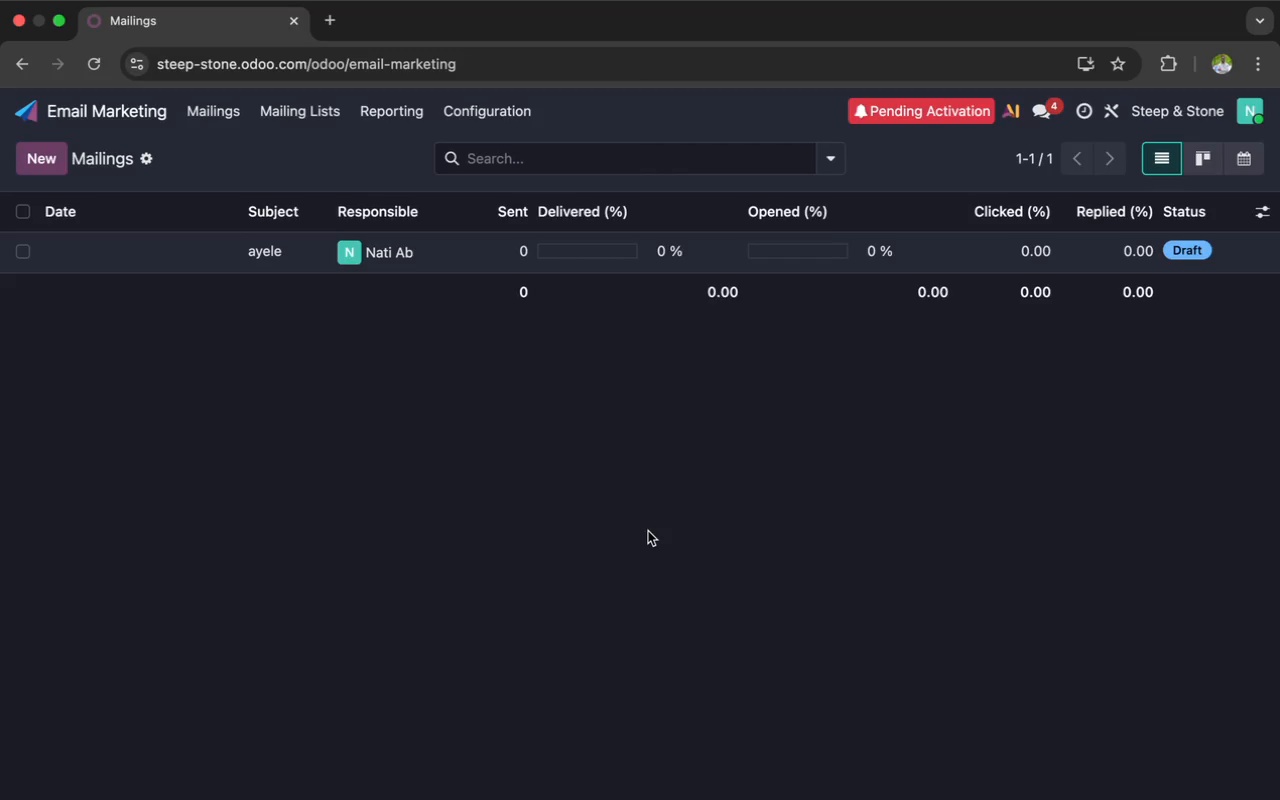 
wait(11.6)
 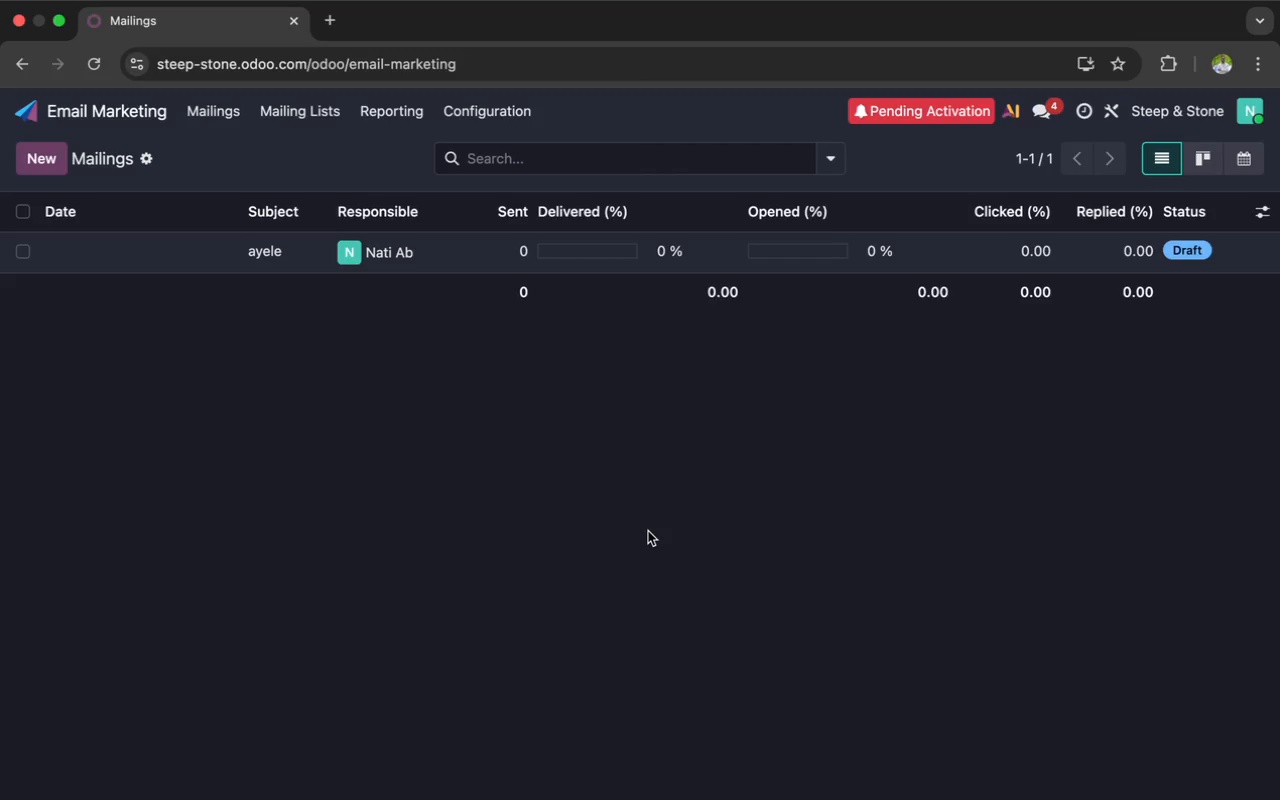 
left_click([143, 160])
 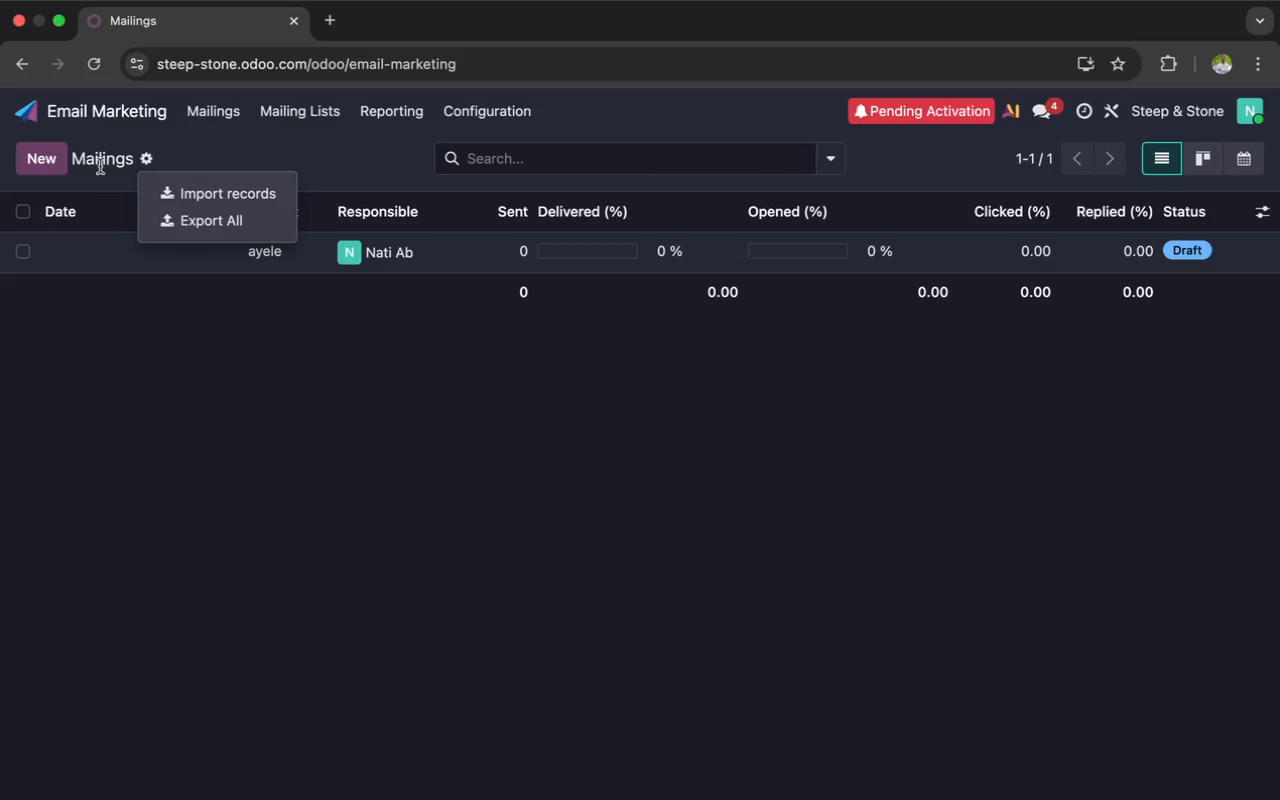 
left_click([100, 164])
 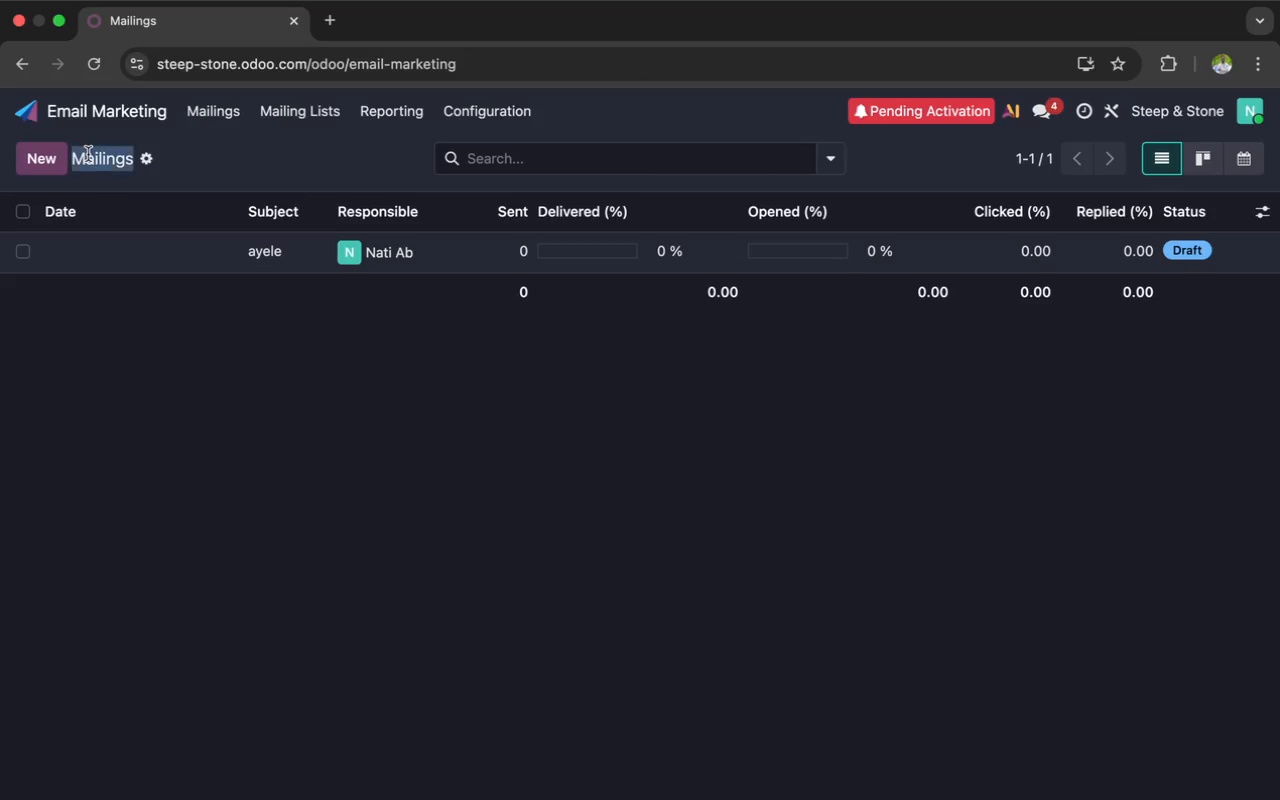 
double_click([88, 154])
 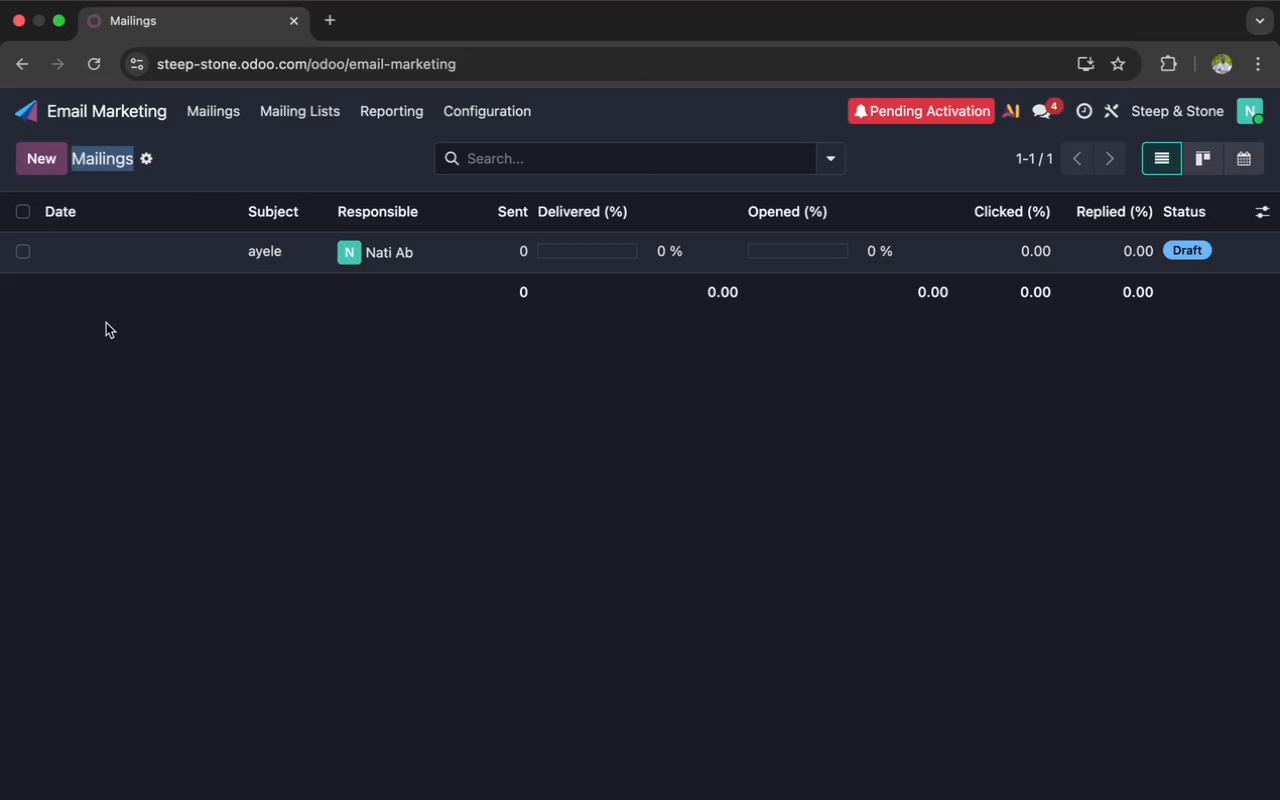 
left_click([106, 324])
 